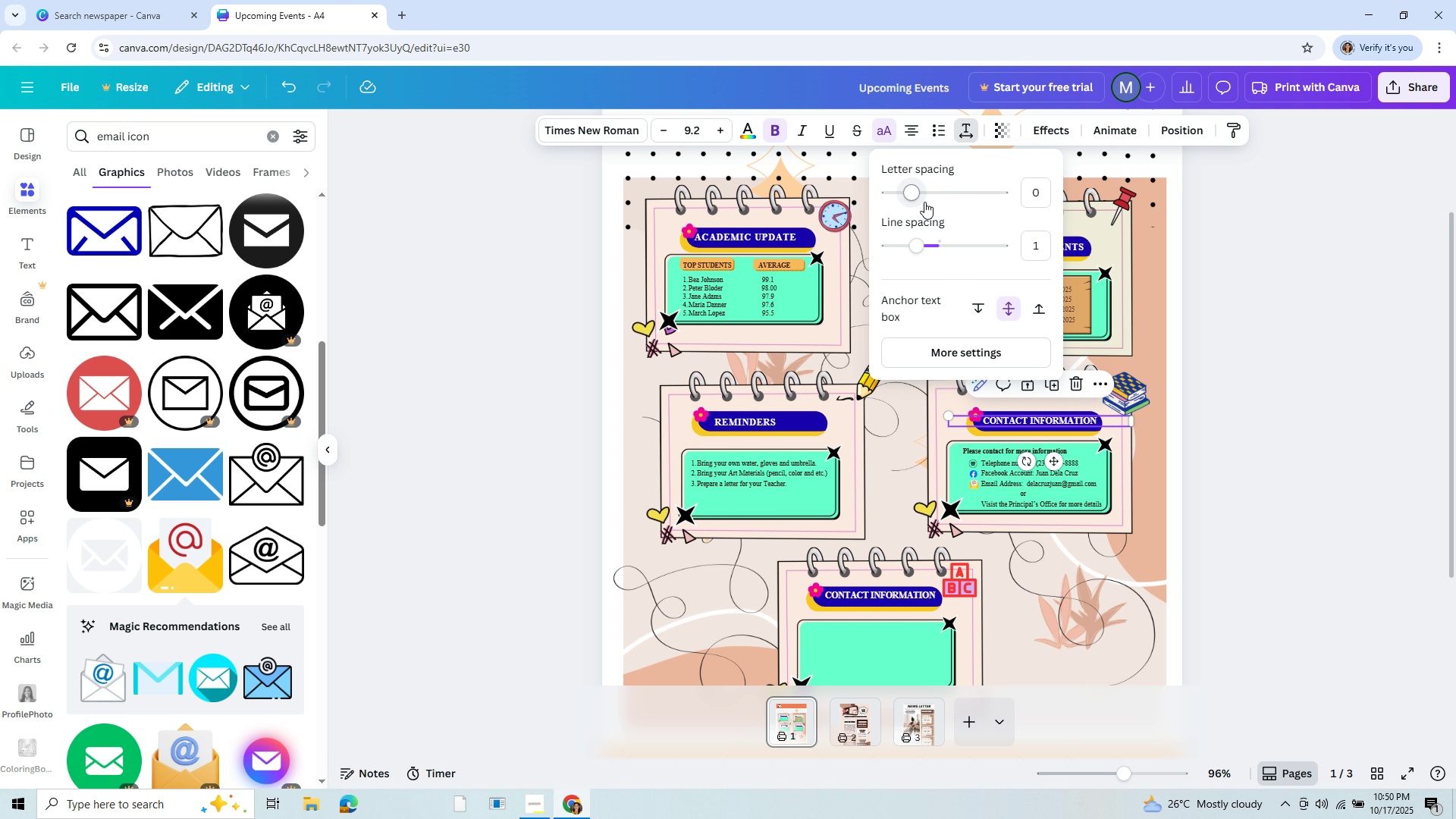 
left_click([922, 193])
 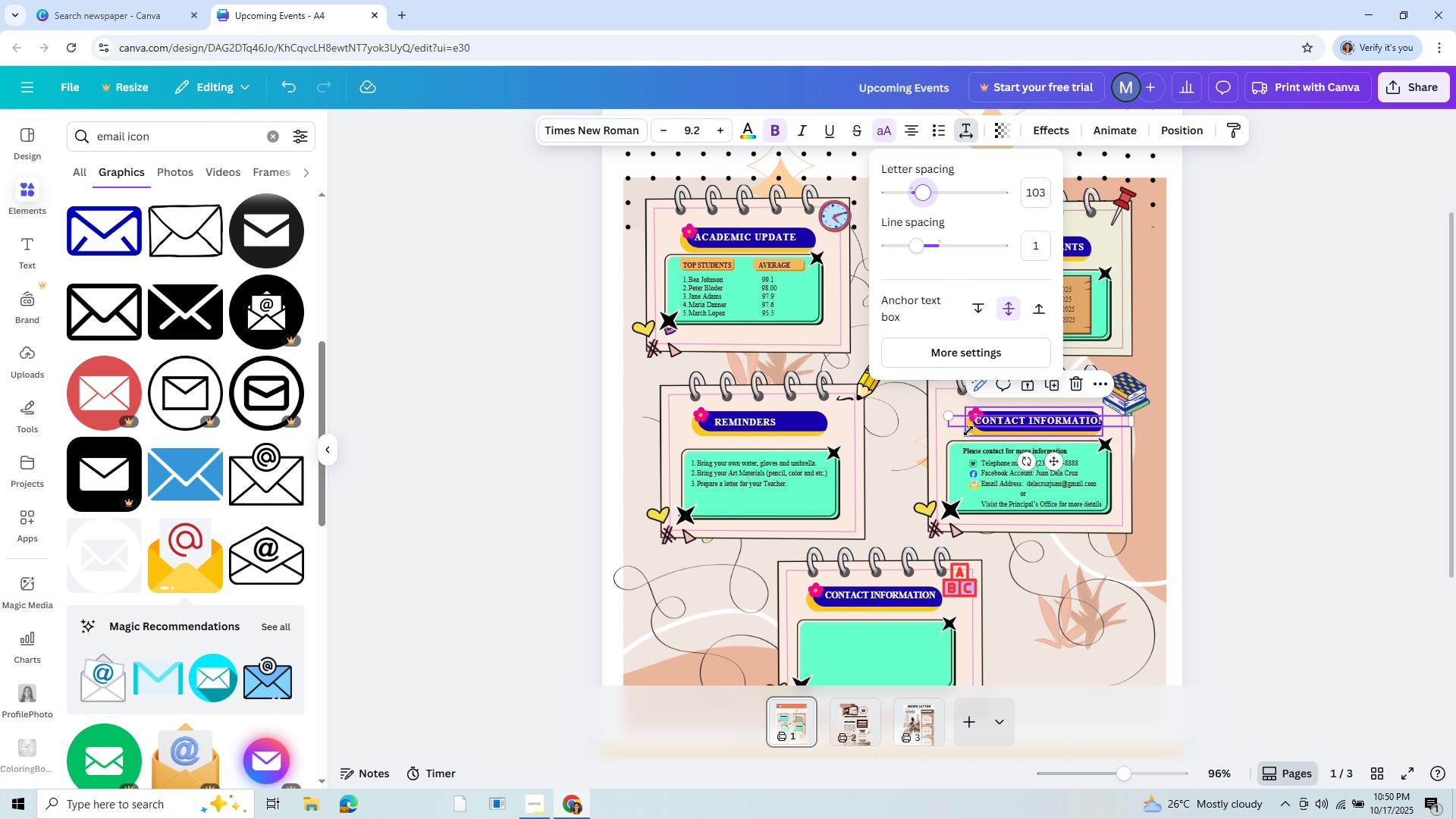 
left_click([968, 431])
 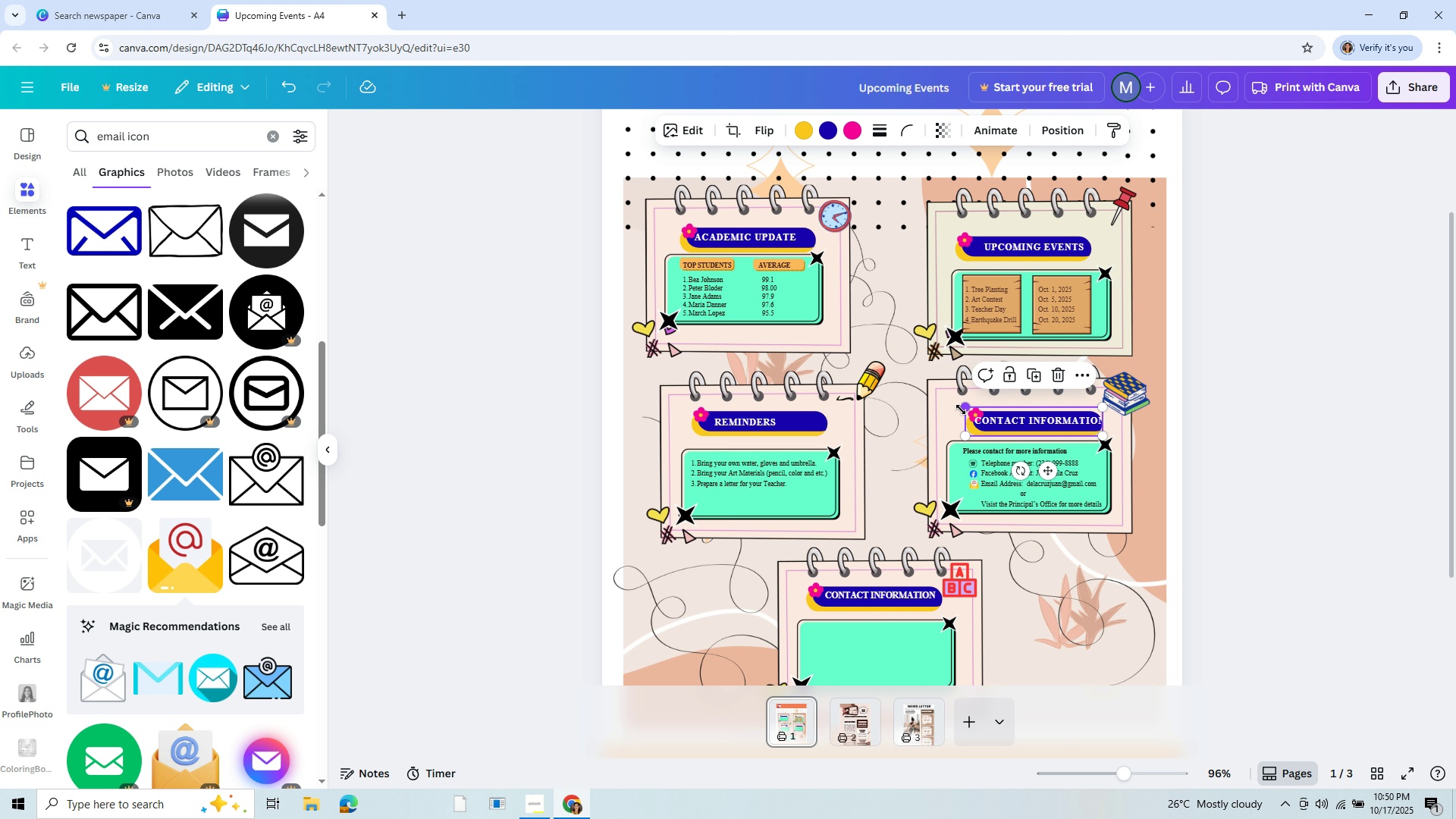 
left_click_drag(start_coordinate=[961, 410], to_coordinate=[952, 408])
 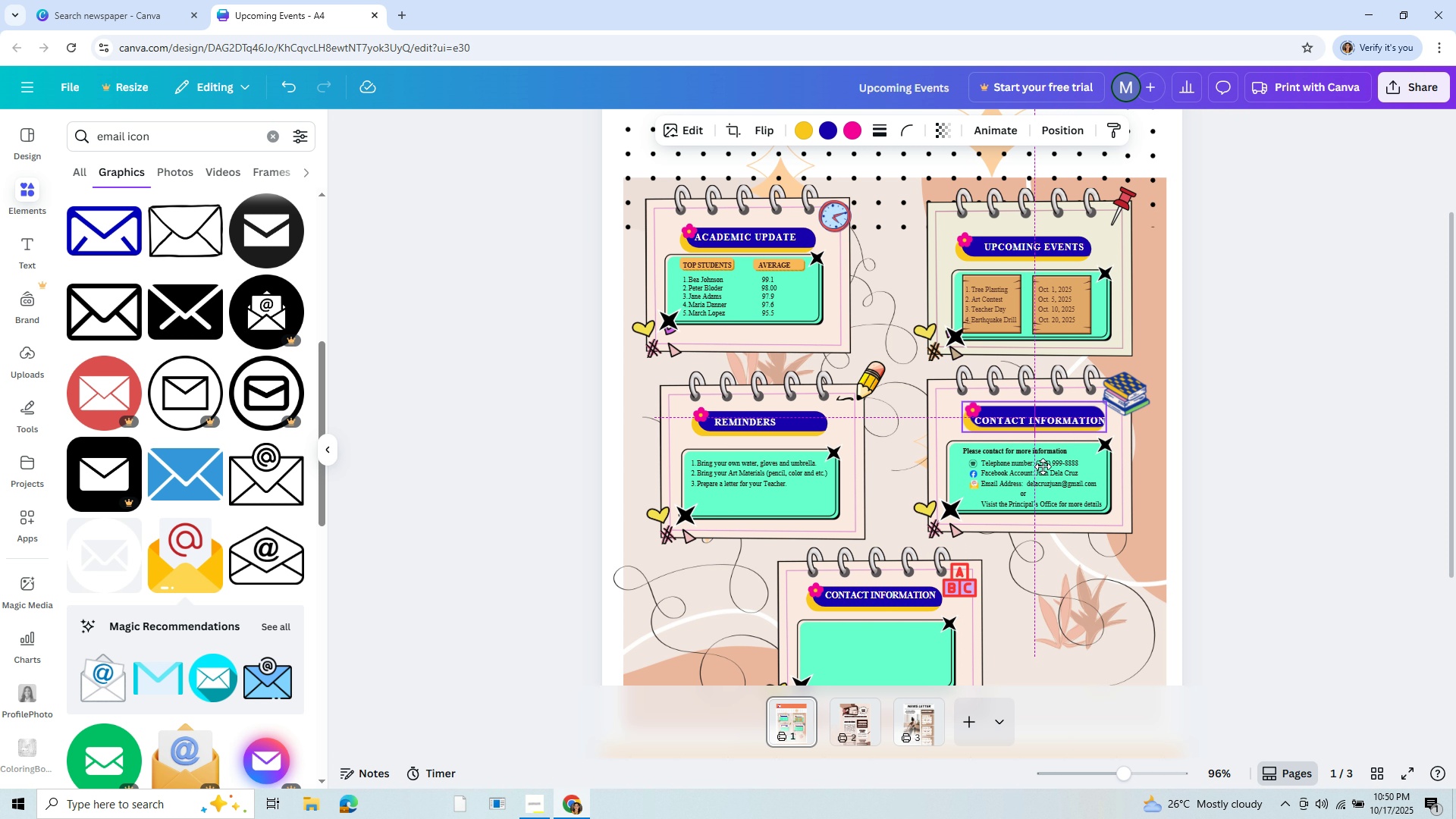 
wait(8.31)
 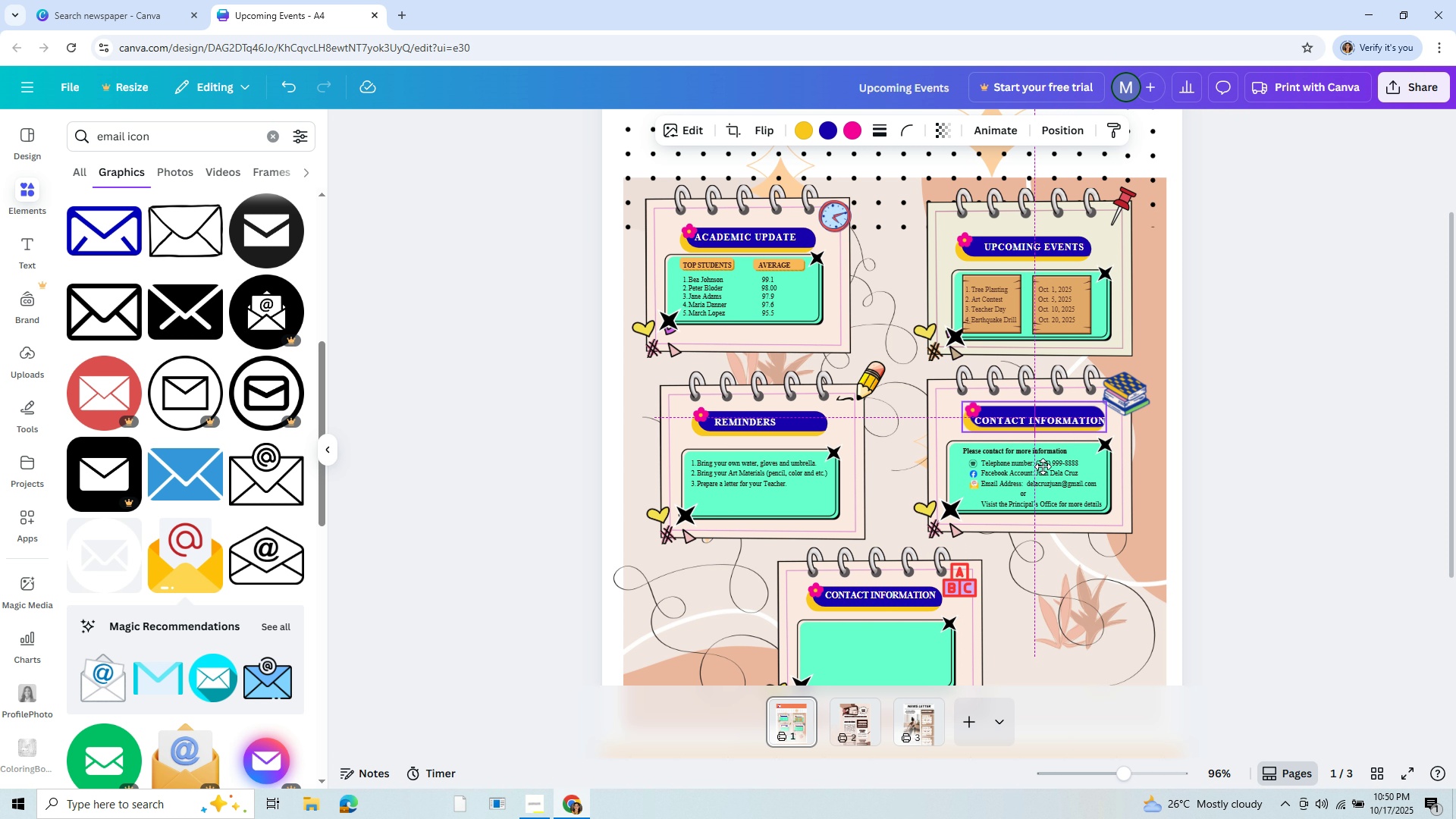 
left_click_drag(start_coordinate=[1066, 413], to_coordinate=[1066, 404])
 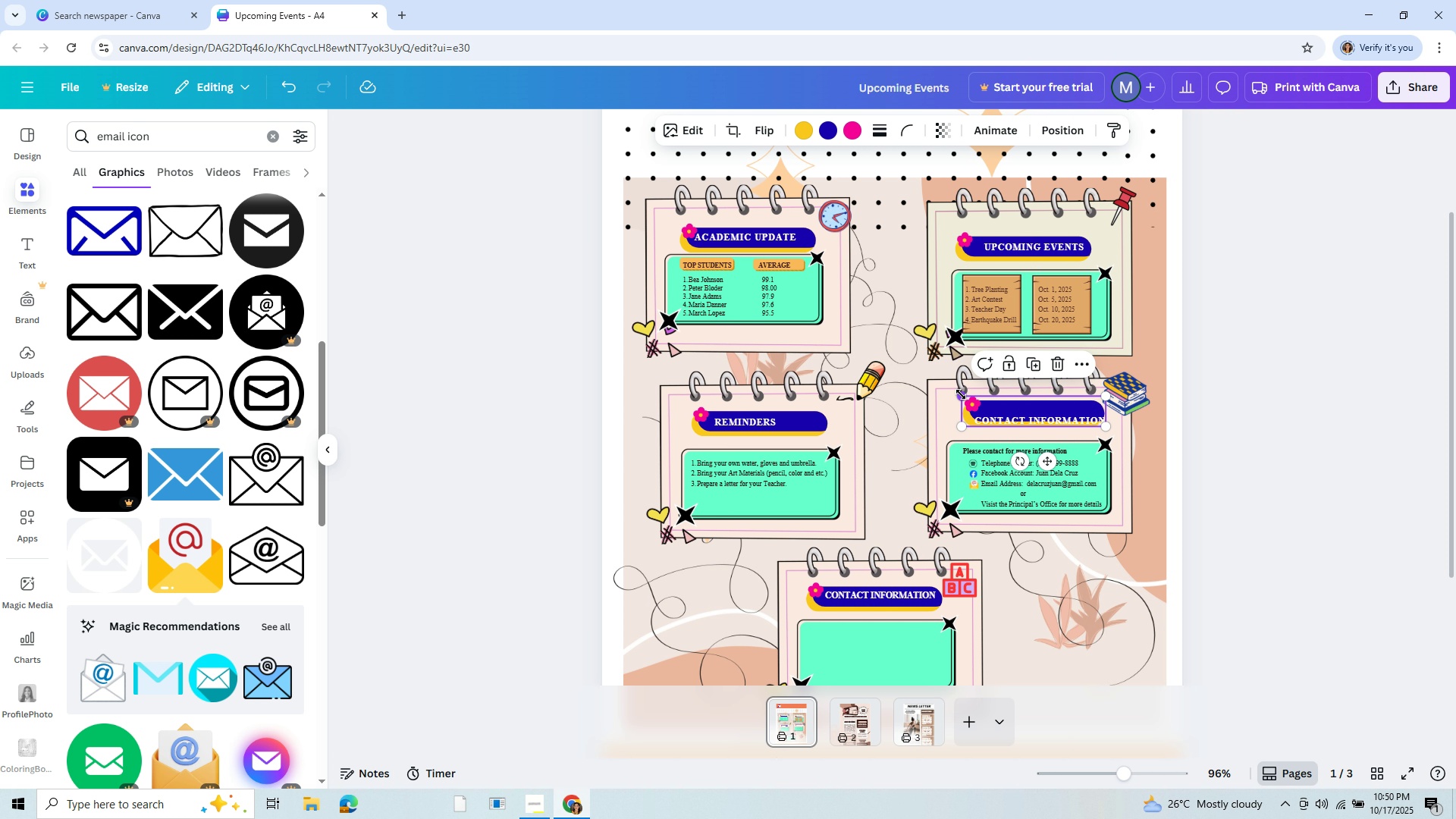 
left_click_drag(start_coordinate=[961, 394], to_coordinate=[952, 397])
 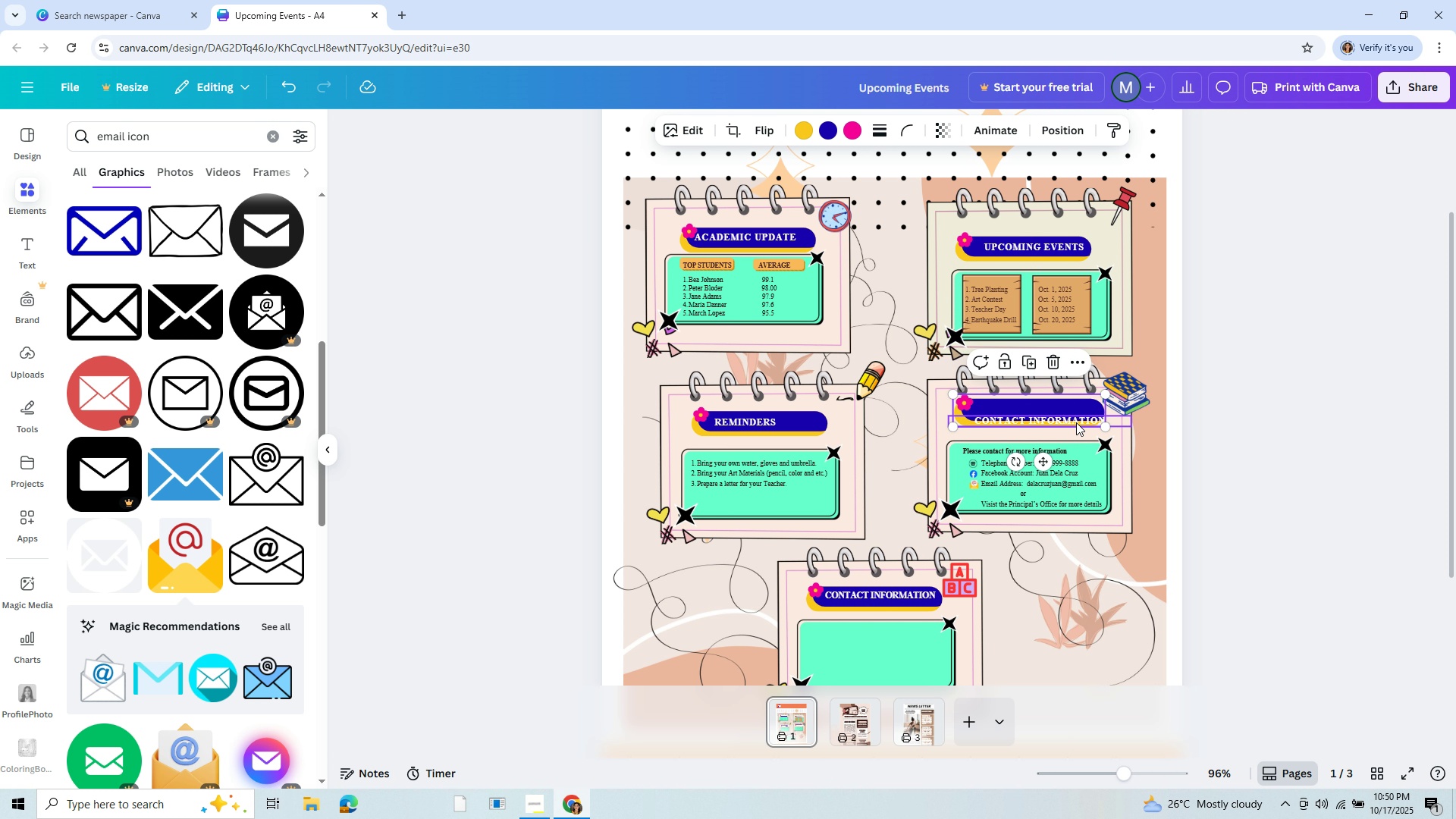 
left_click_drag(start_coordinate=[1076, 424], to_coordinate=[1074, 428])
 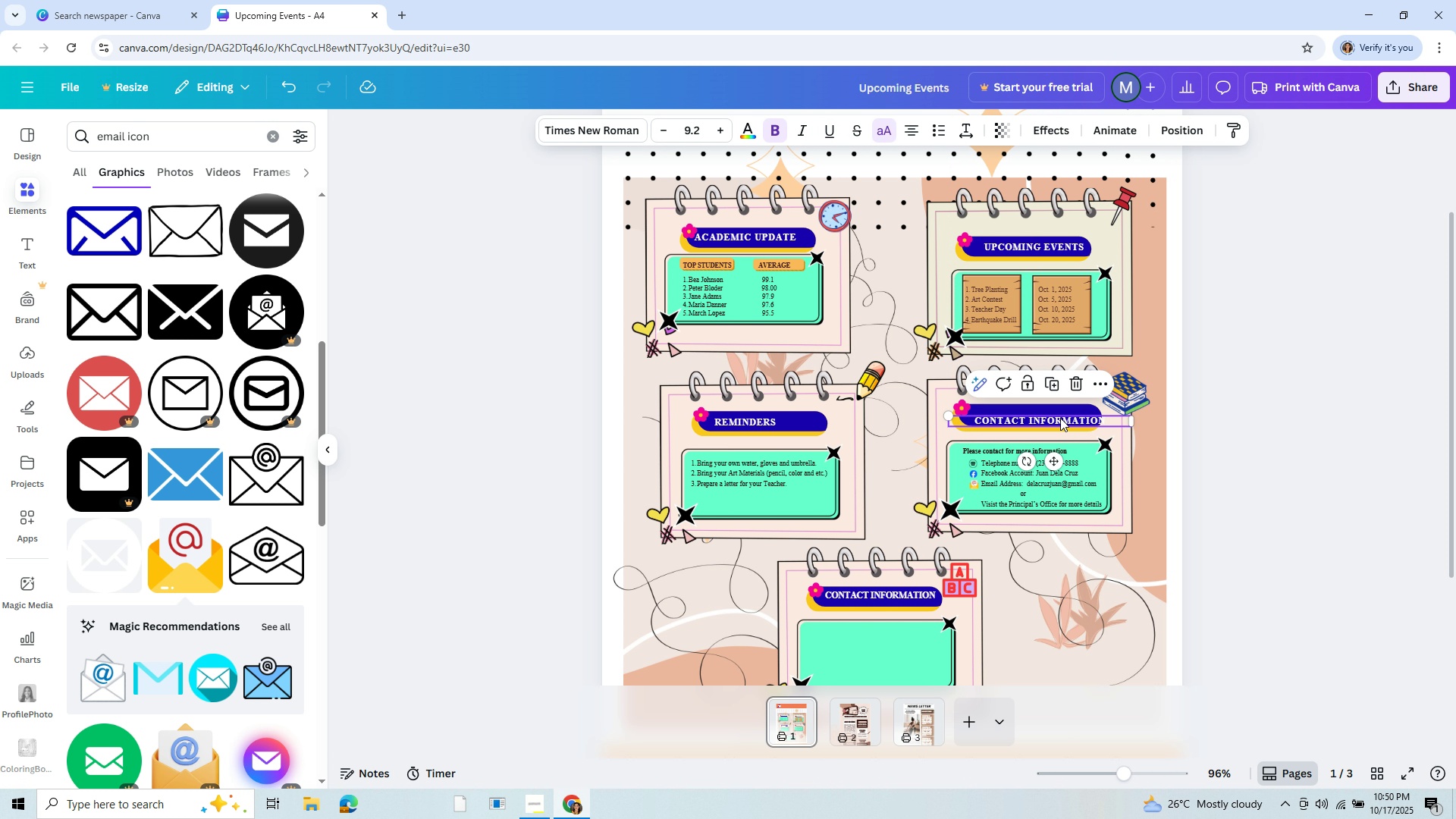 
left_click([1060, 418])
 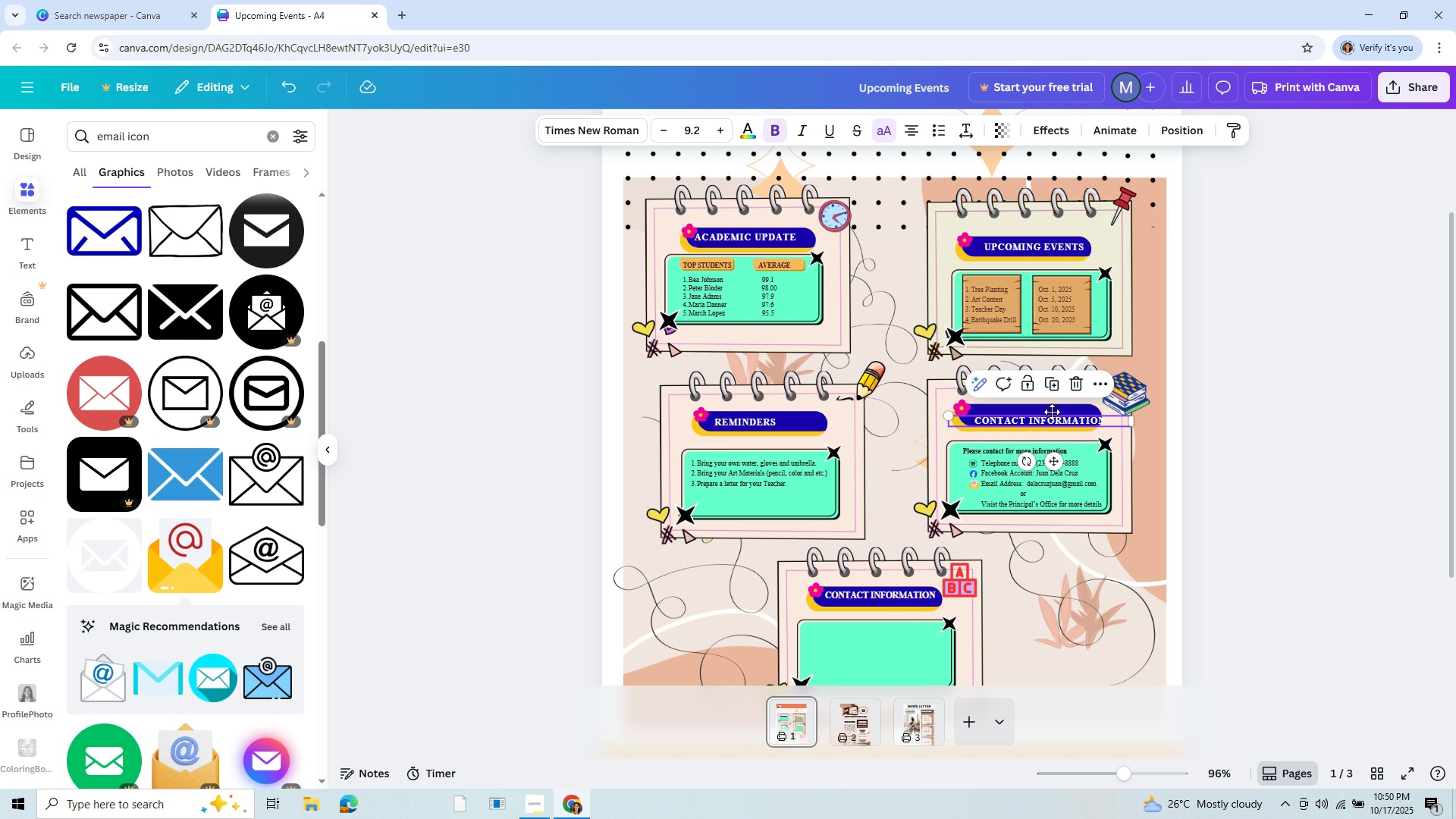 
left_click_drag(start_coordinate=[1060, 418], to_coordinate=[1050, 412])
 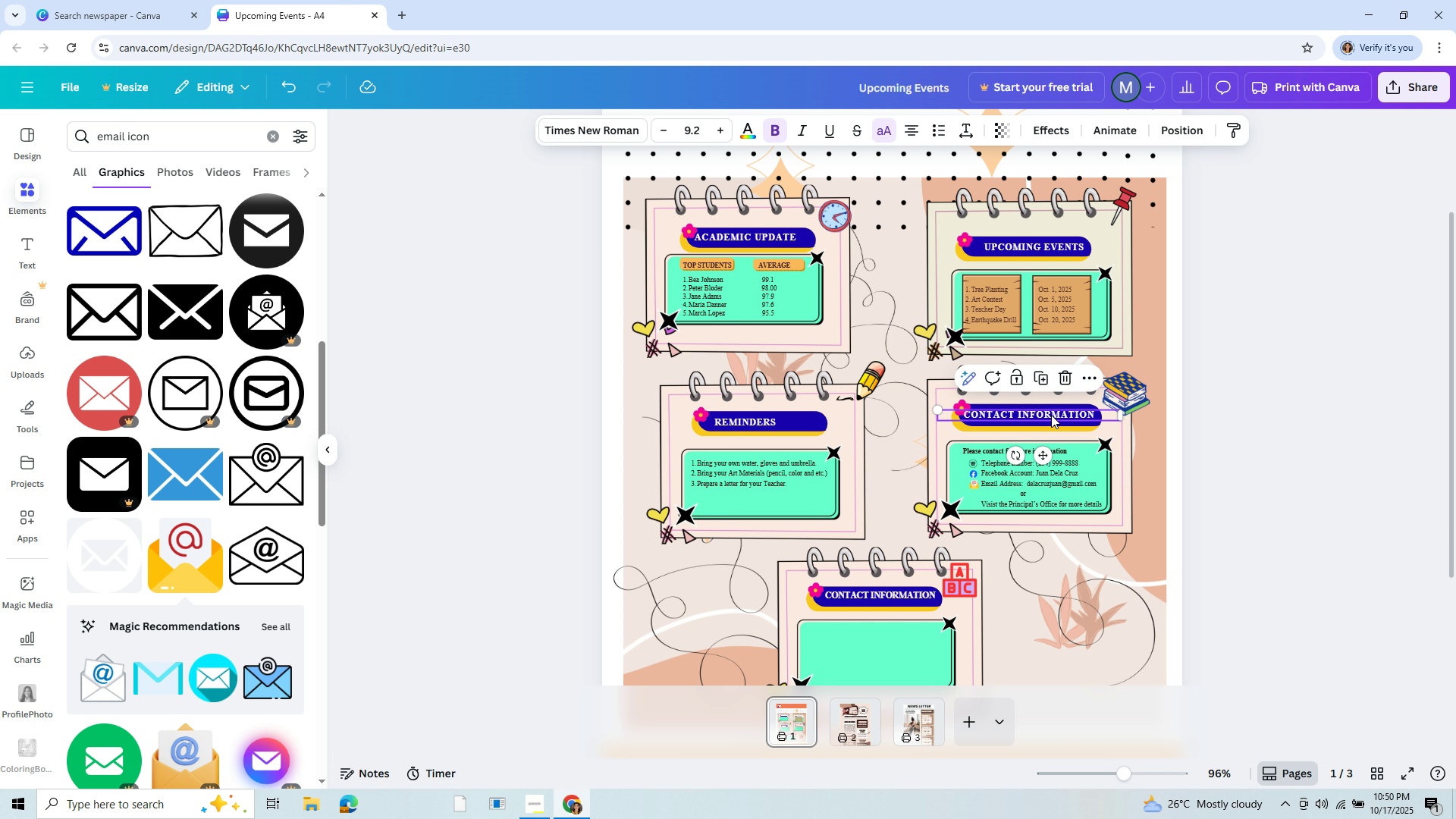 
left_click_drag(start_coordinate=[1050, 412], to_coordinate=[1053, 416])
 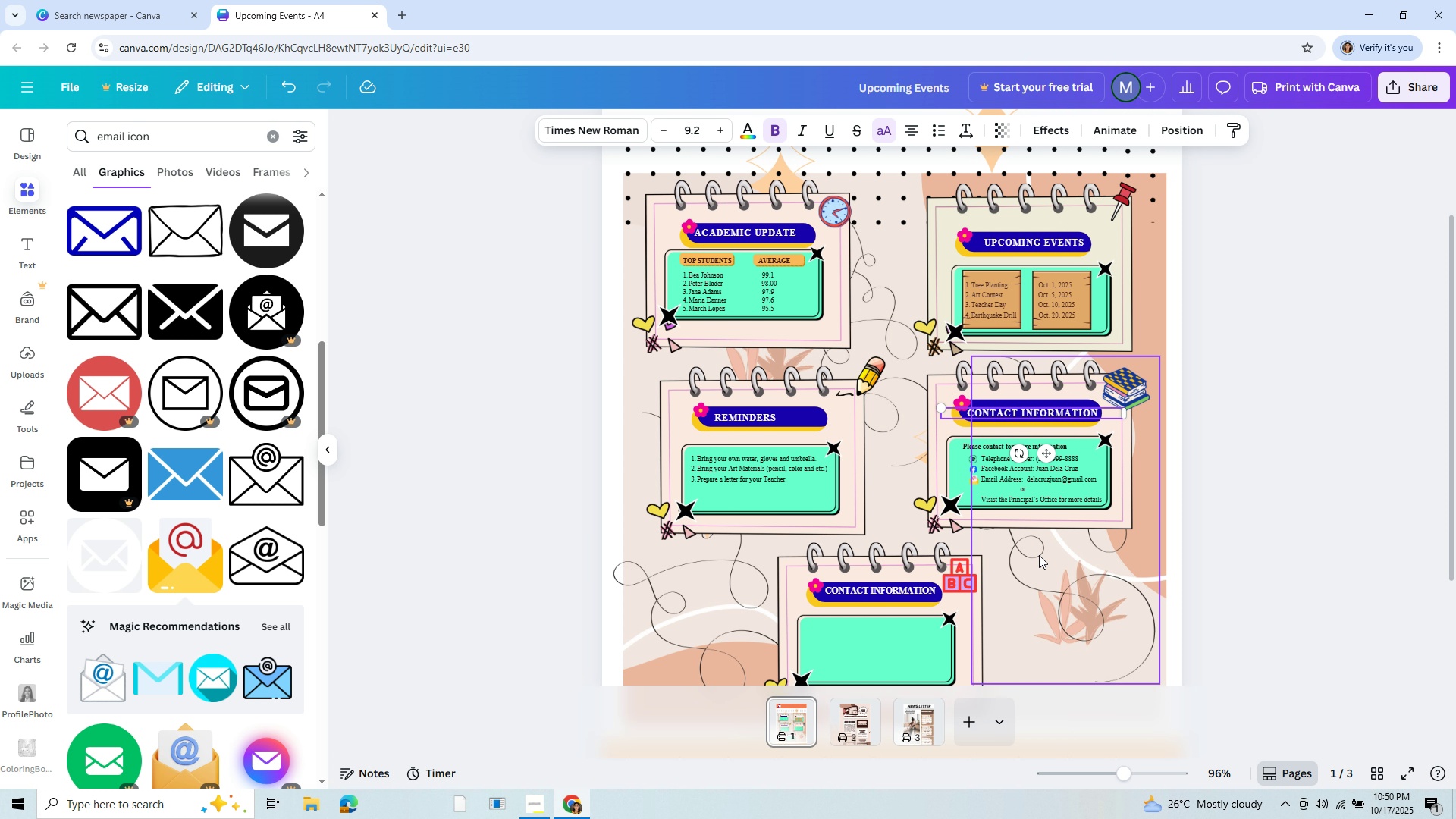 
scroll: coordinate [1039, 555], scroll_direction: down, amount: 2.0
 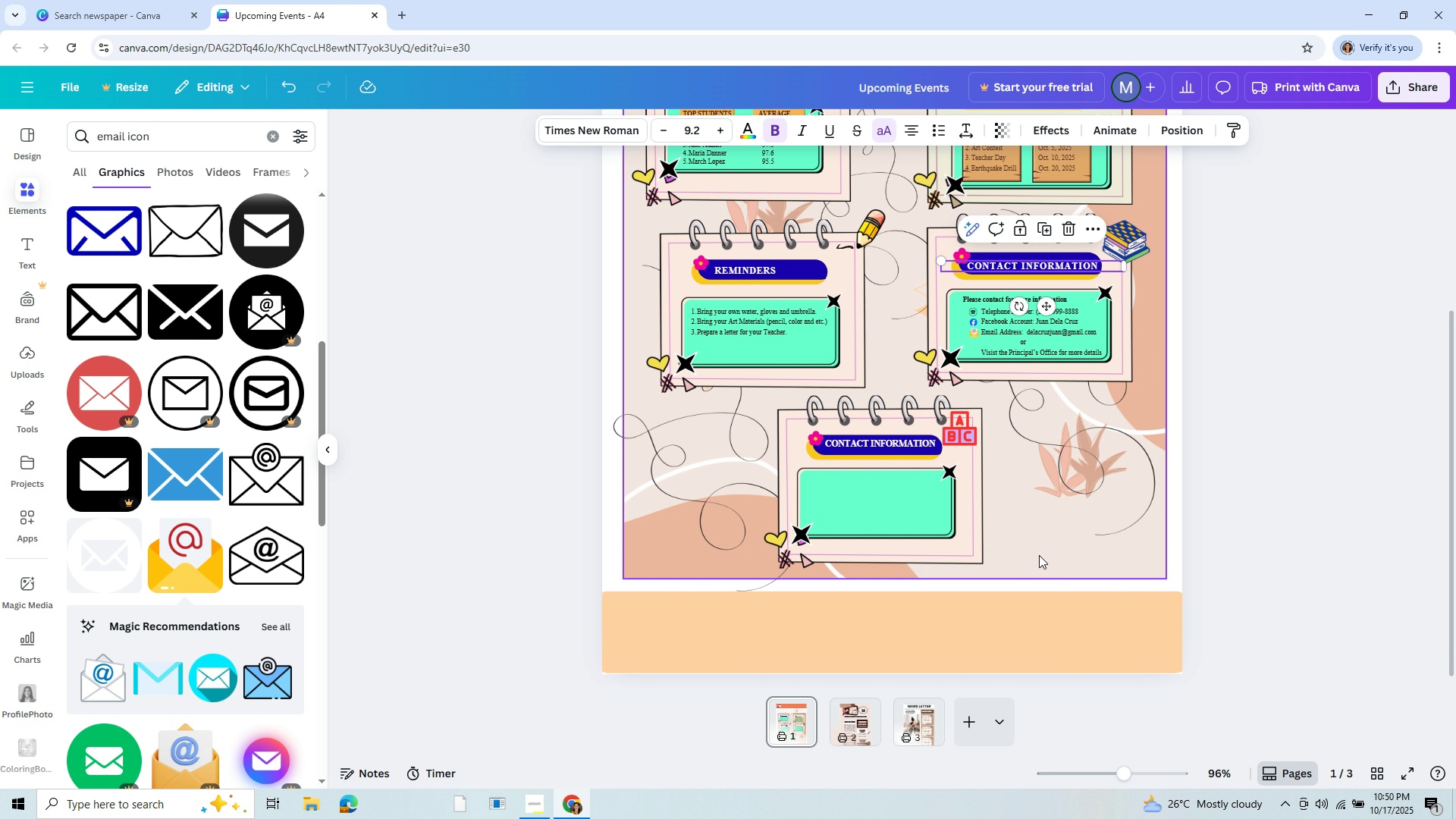 
scroll: coordinate [1039, 555], scroll_direction: up, amount: 2.0
 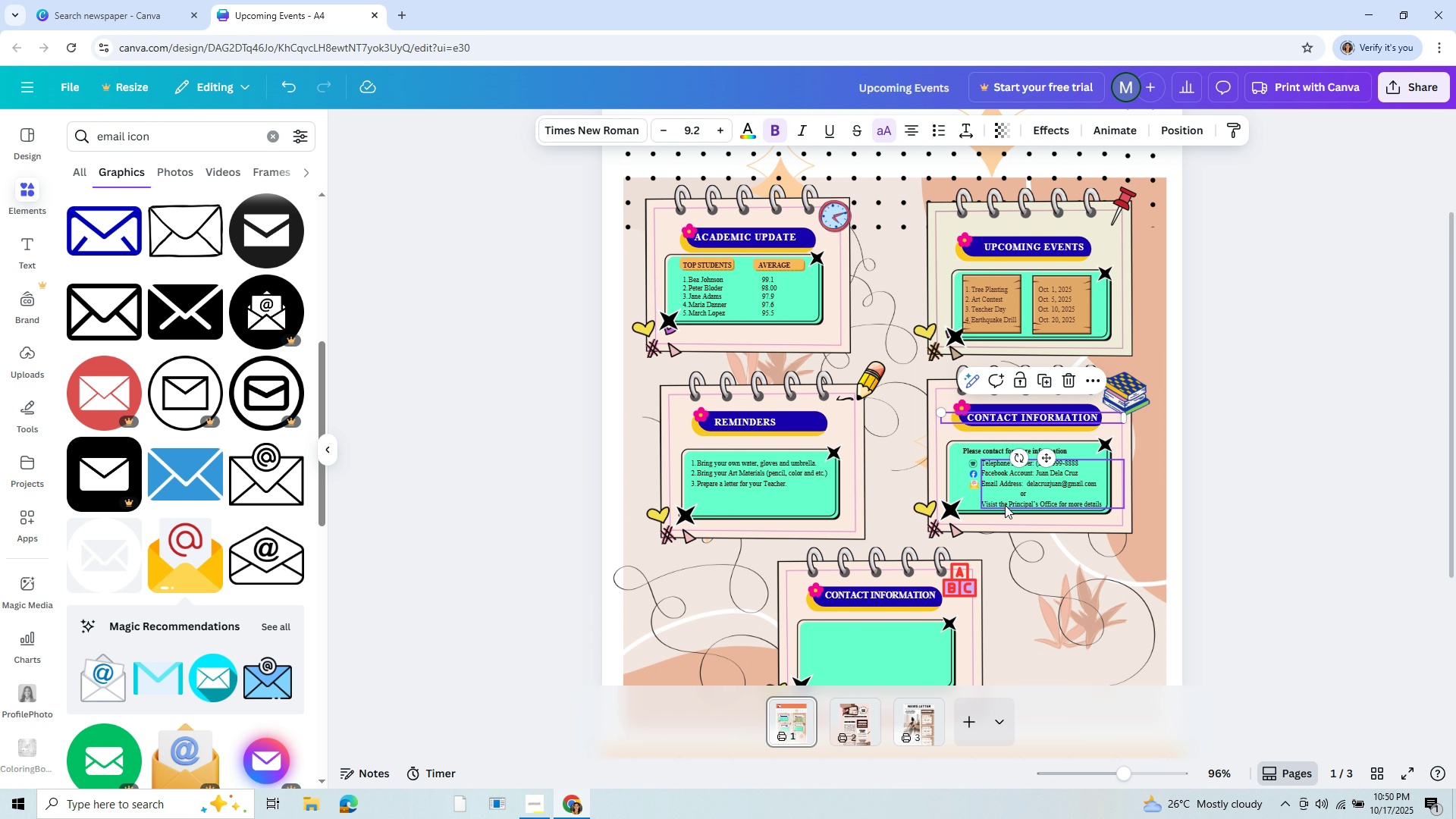 
left_click([1004, 507])
 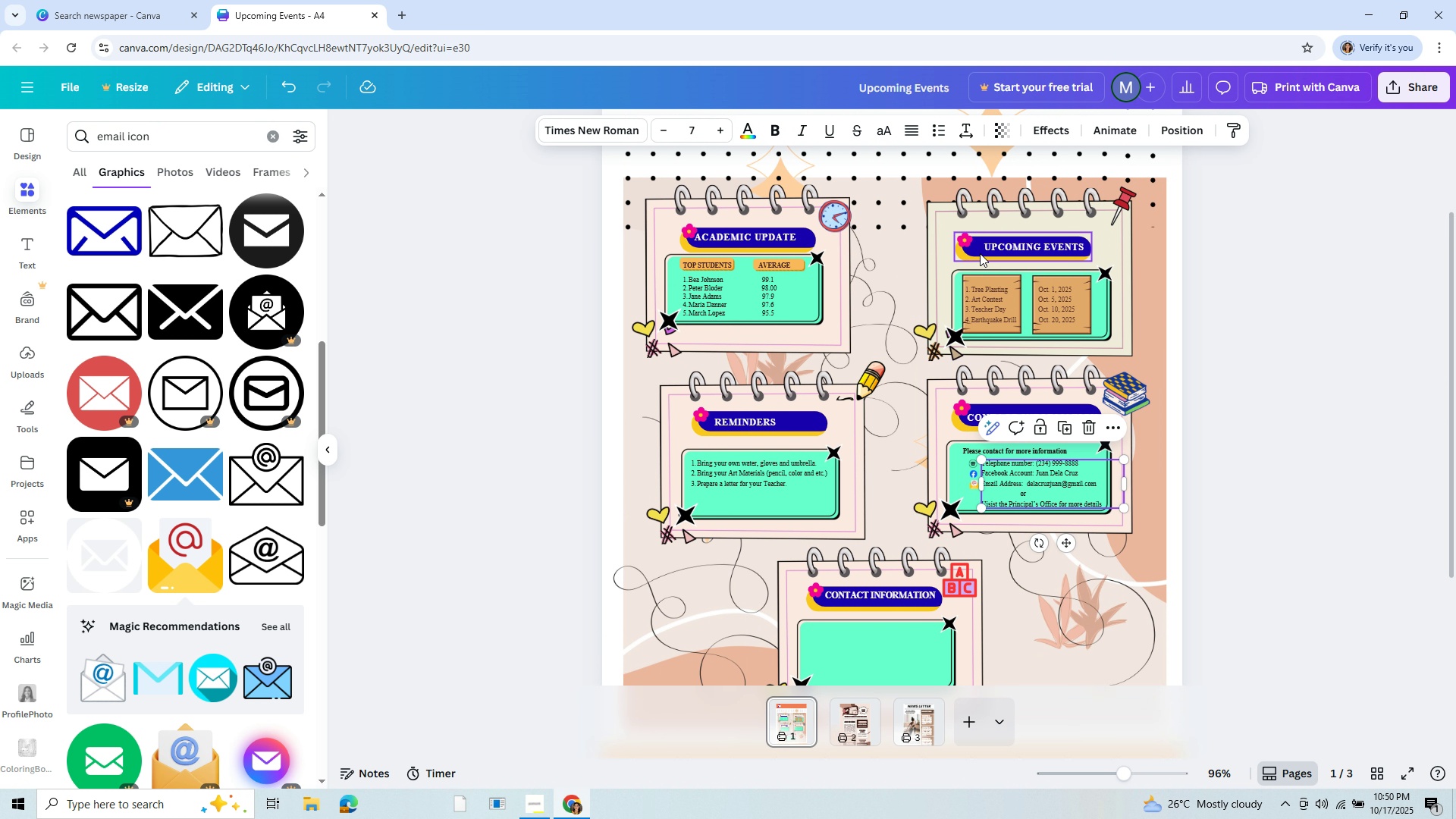 
left_click([980, 253])
 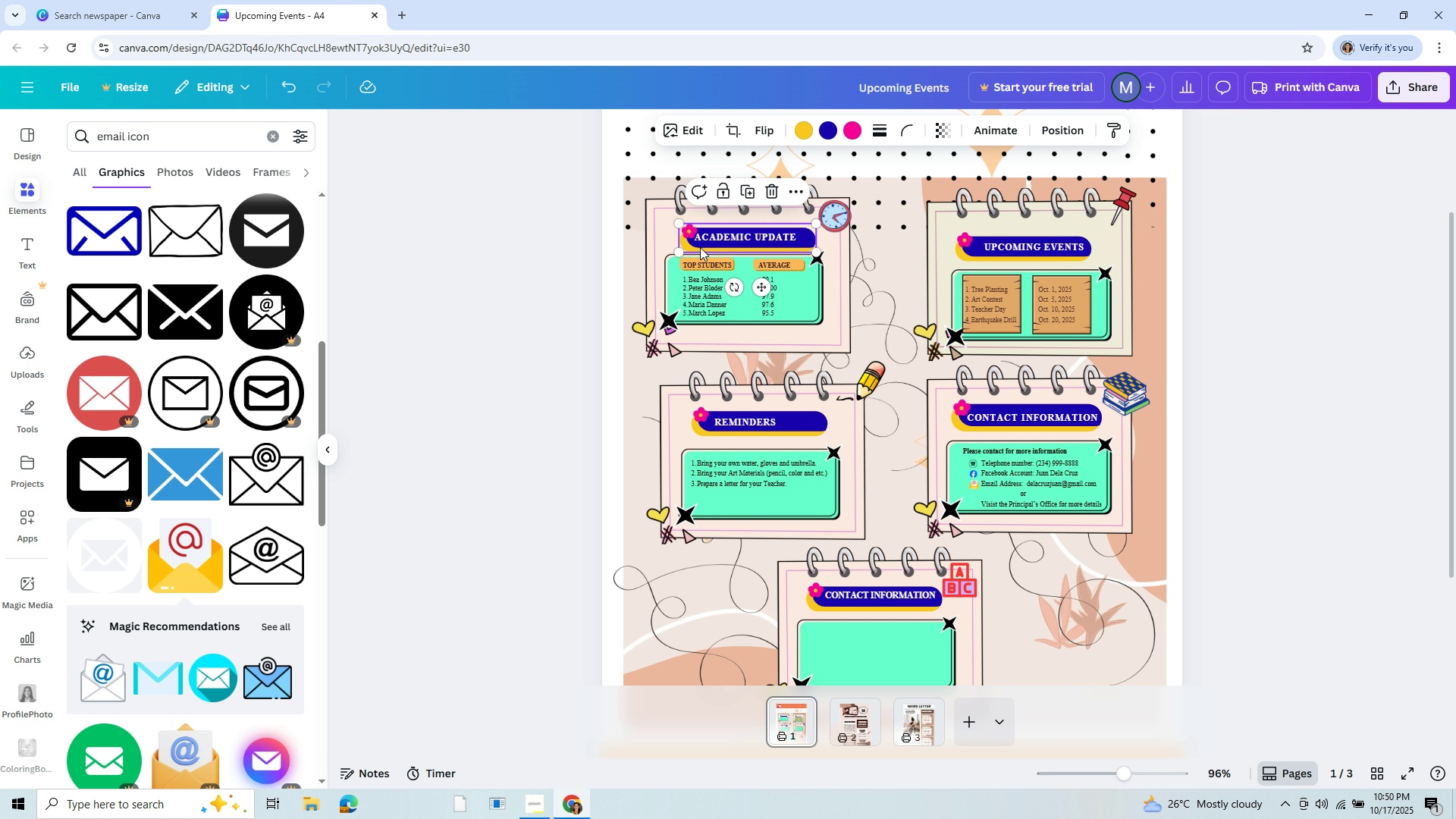 
left_click([700, 247])
 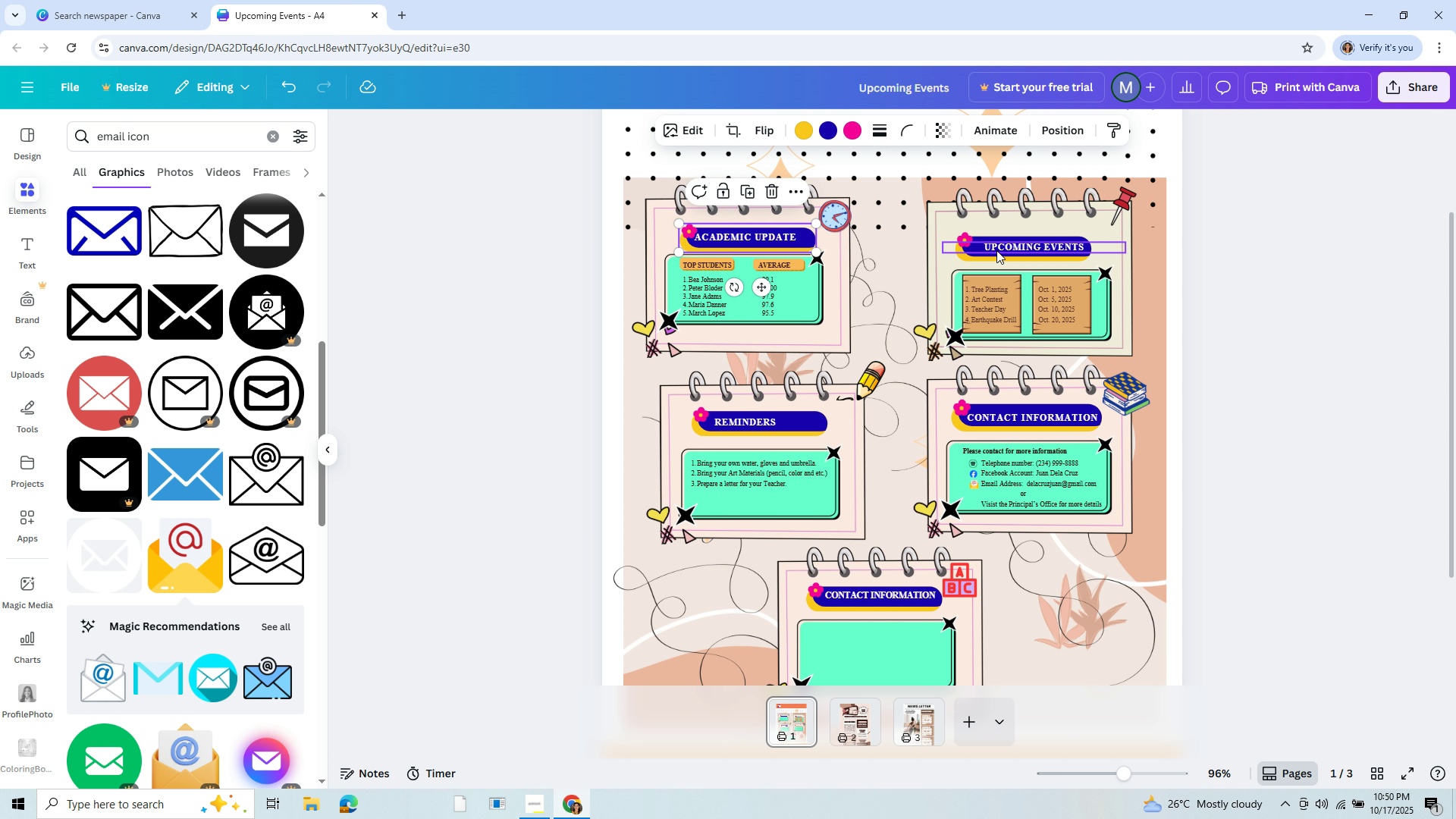 
left_click([996, 250])
 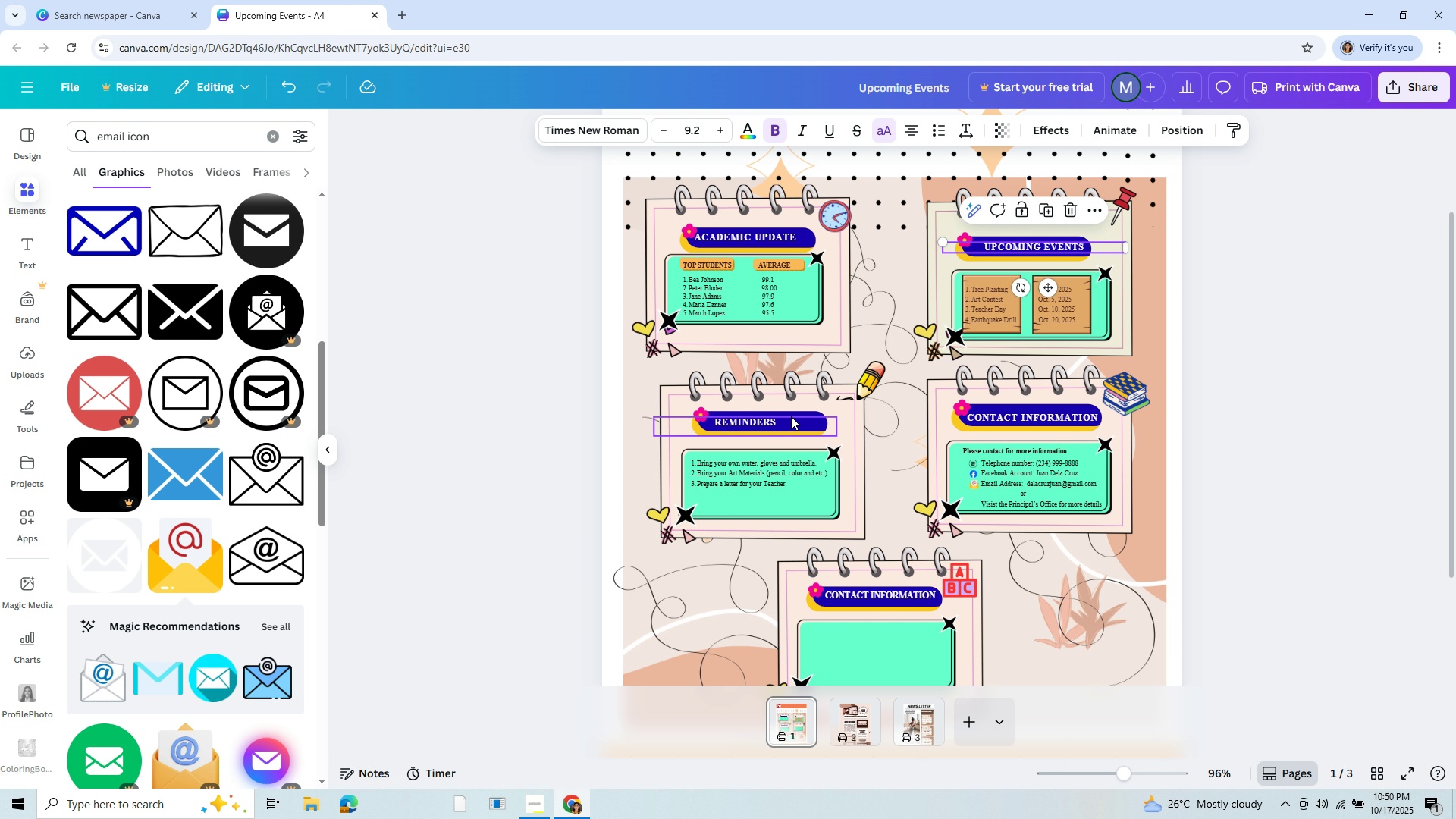 
left_click([791, 416])
 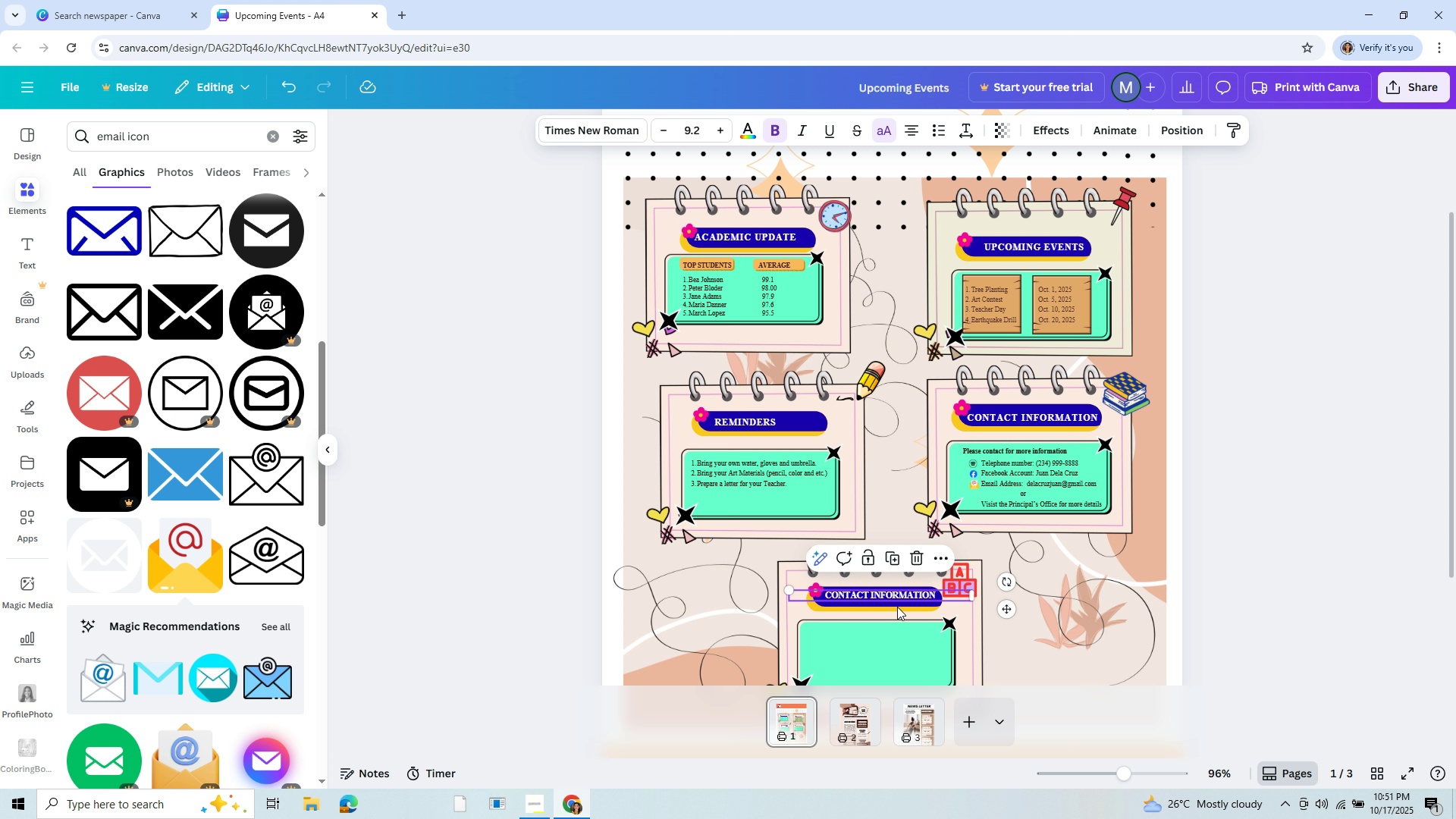 
wait(12.16)
 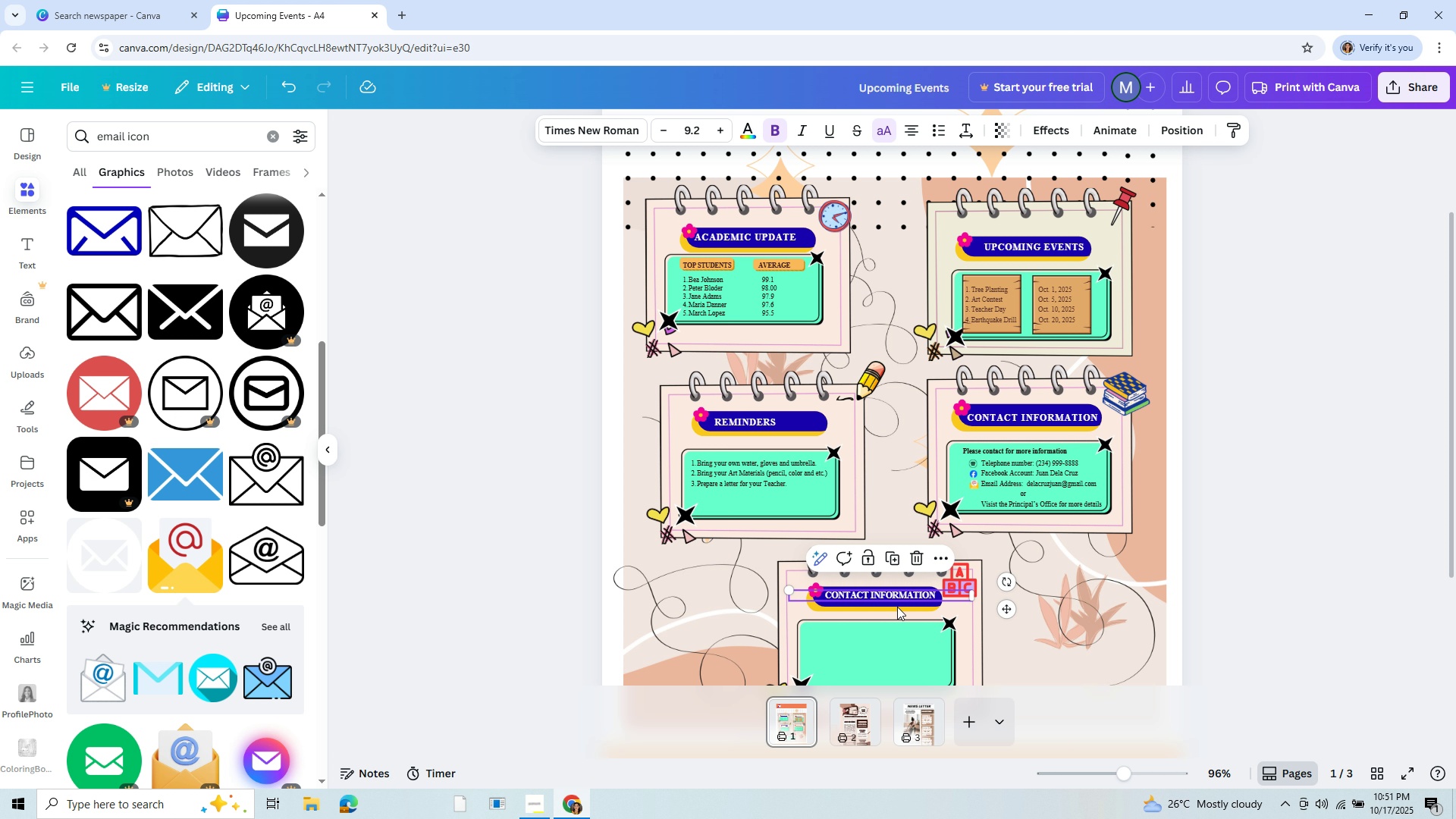 
scroll: coordinate [893, 378], scroll_direction: up, amount: 2.0
 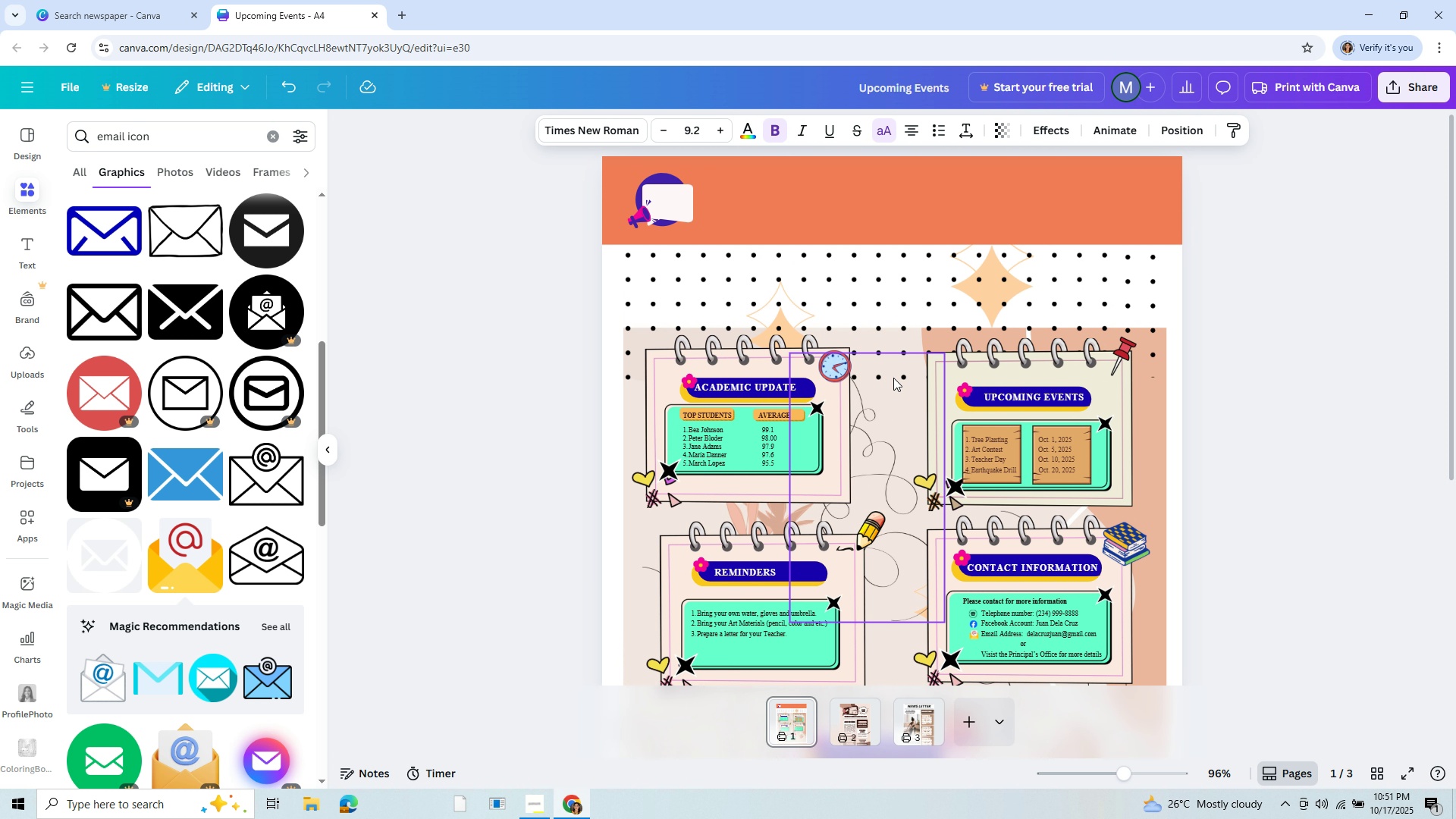 
scroll: coordinate [890, 381], scroll_direction: down, amount: 4.0
 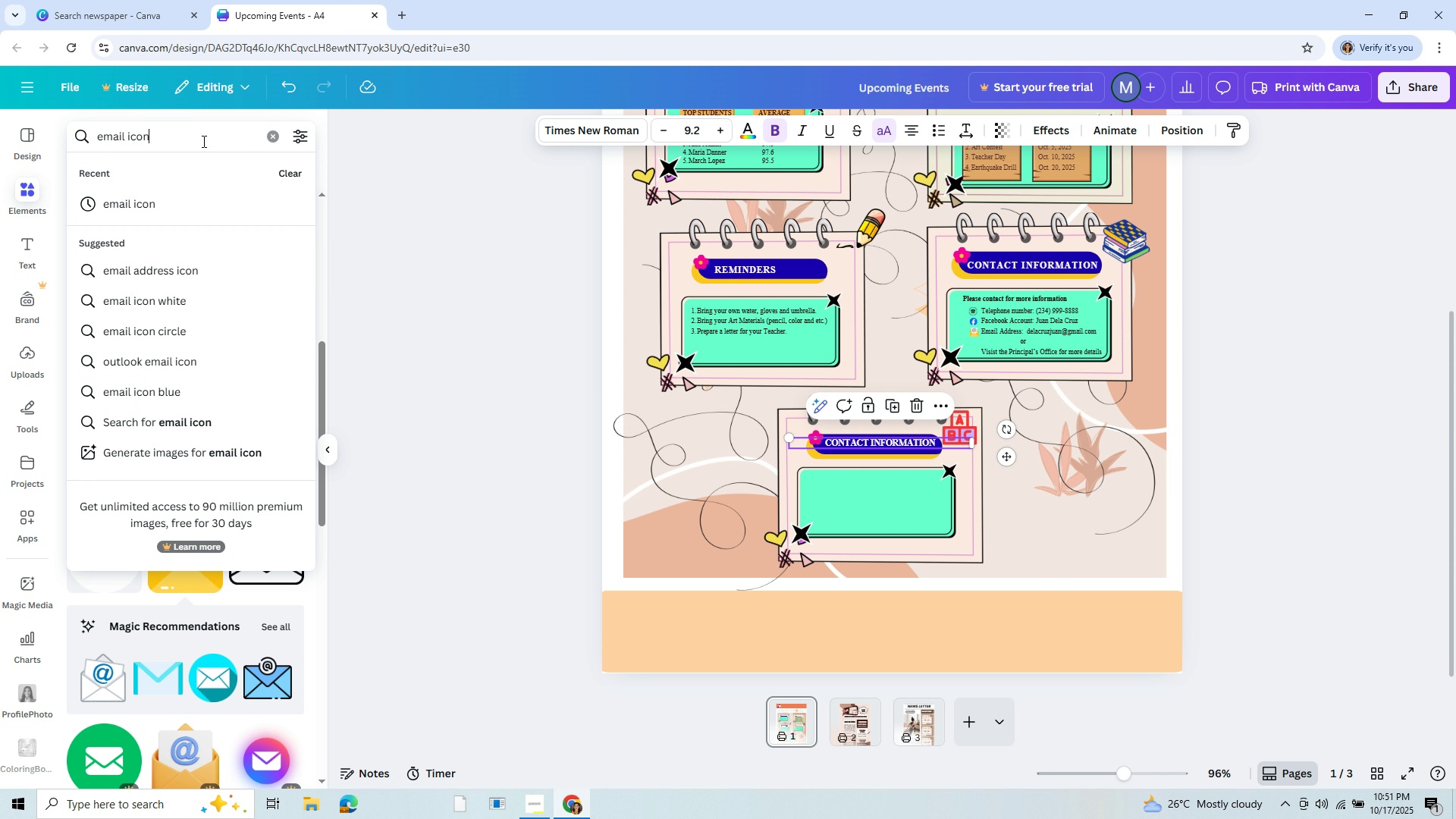 
left_click([202, 141])
 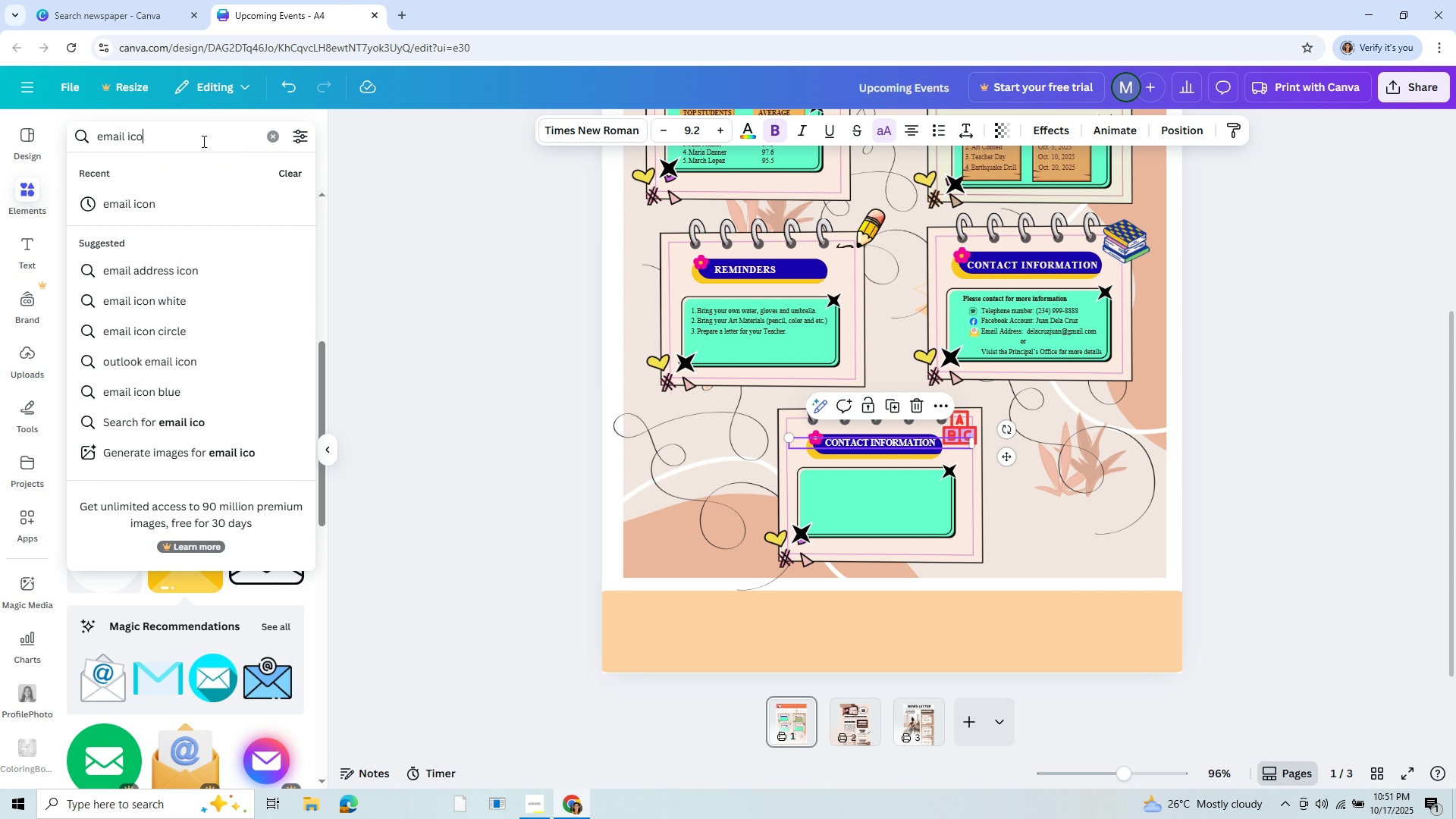 
hold_key(key=Backspace, duration=1.09)
 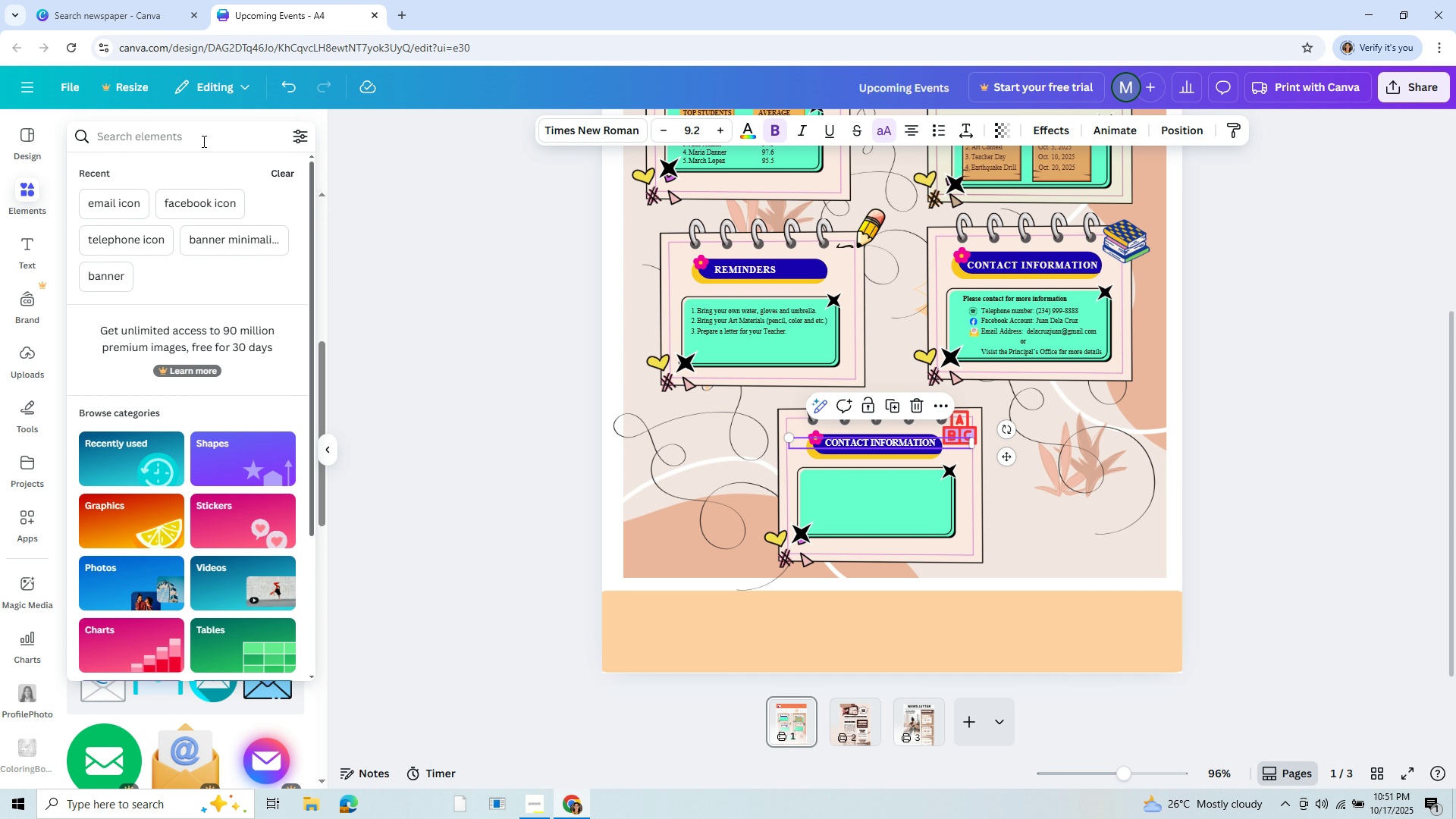 
type(n)
key(Backspace)
type(banner)
 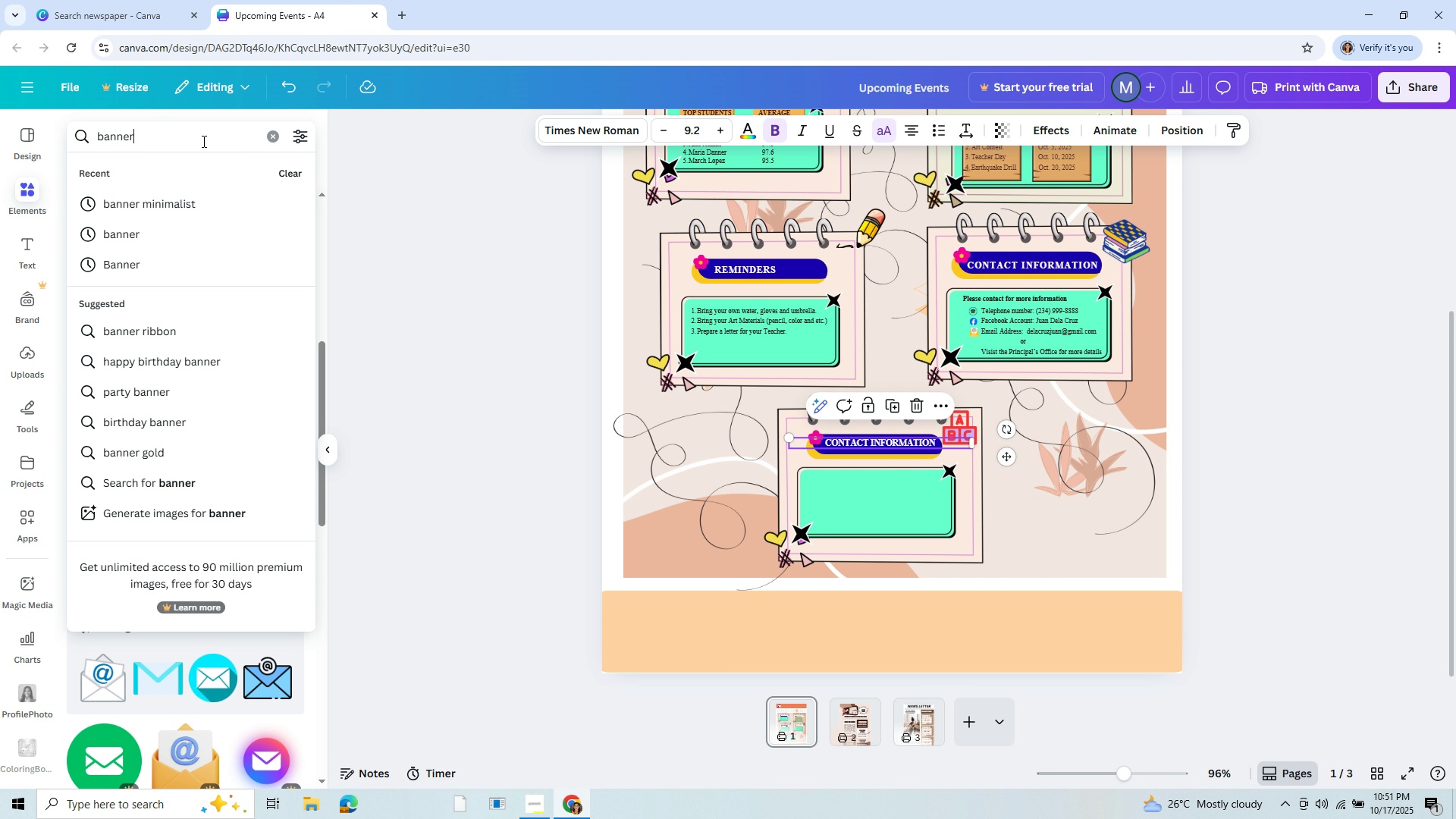 
wait(11.36)
 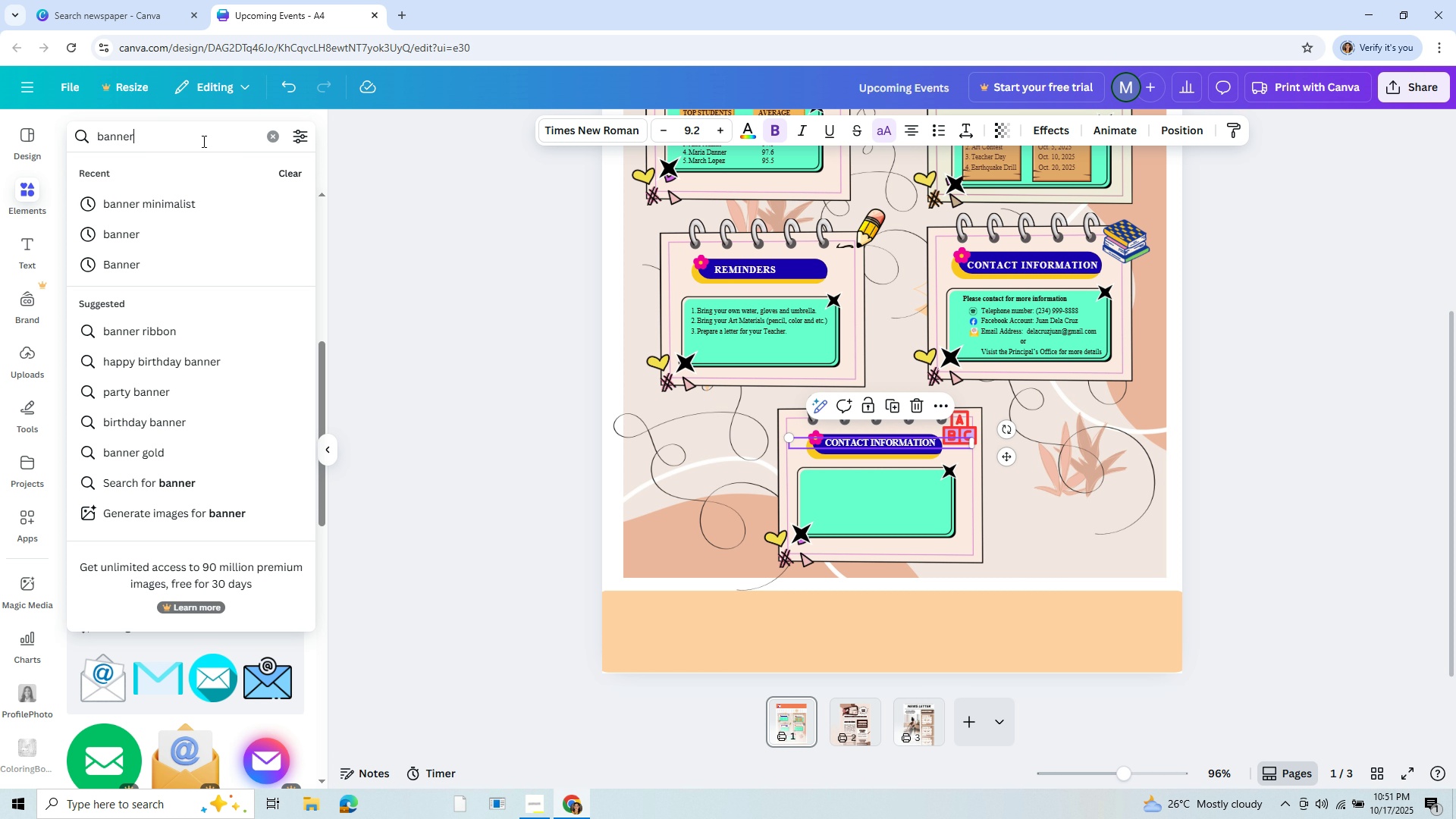 
left_click([160, 200])
 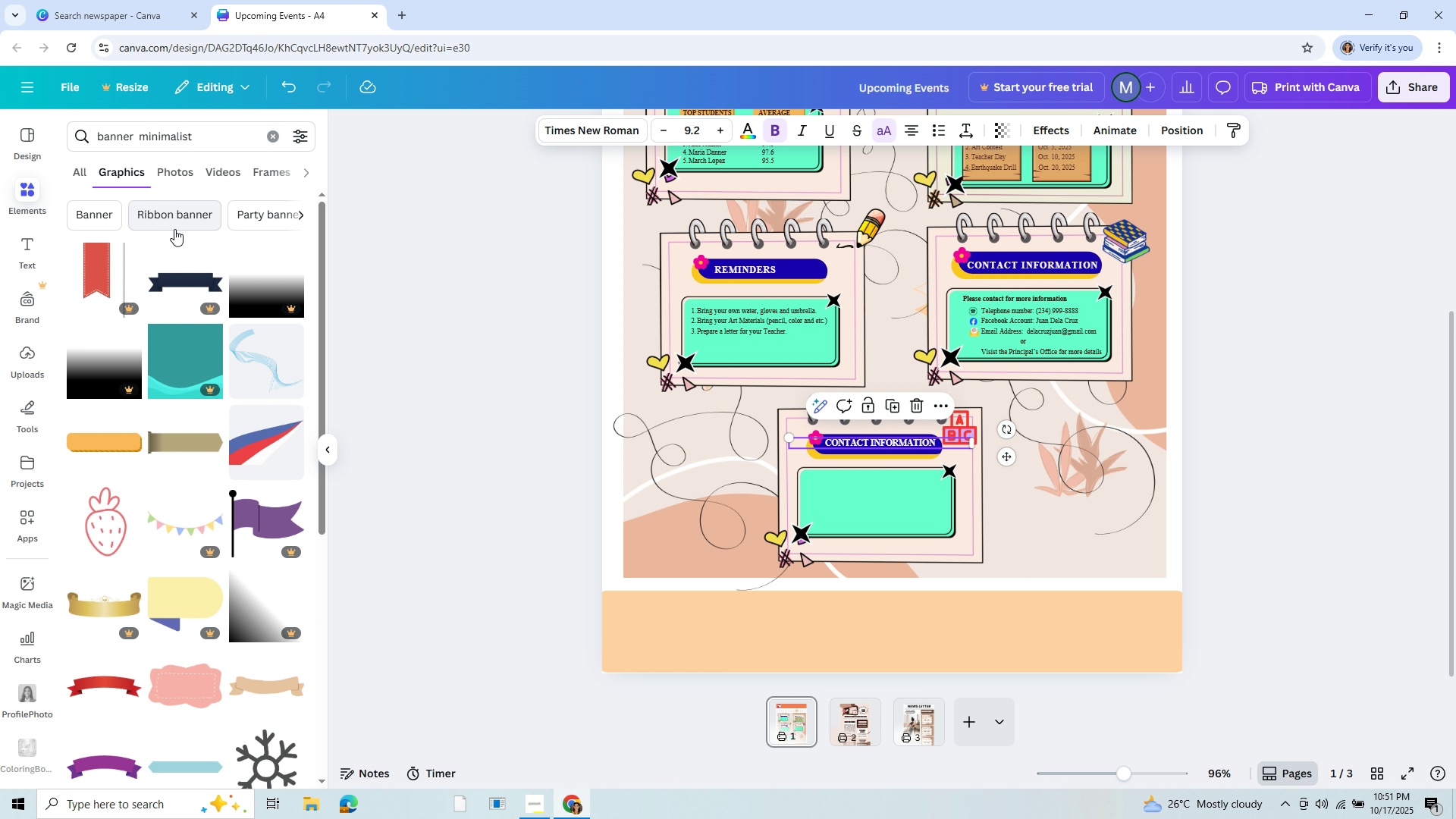 
scroll: coordinate [141, 411], scroll_direction: down, amount: 5.0
 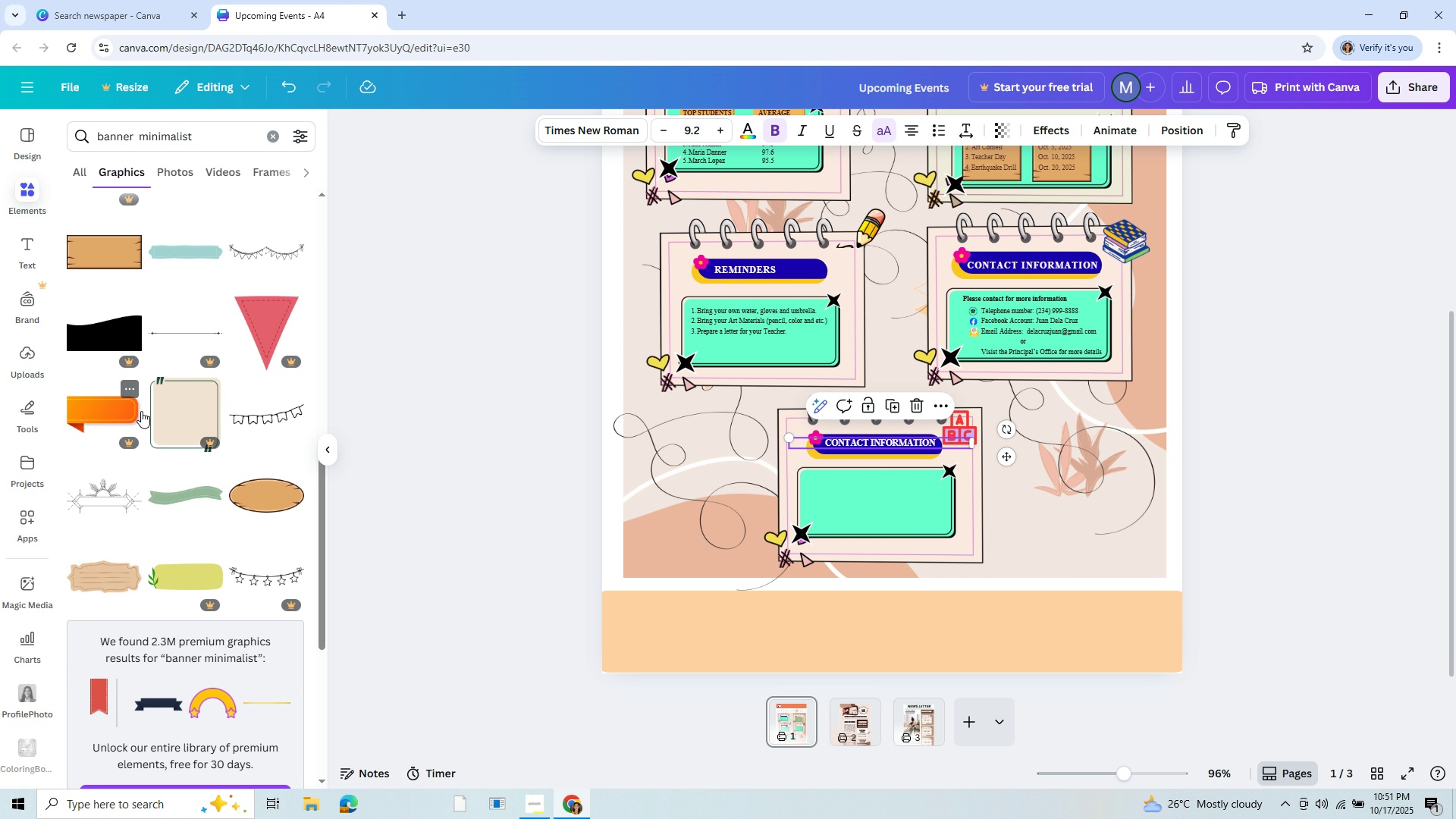 
scroll: coordinate [141, 411], scroll_direction: up, amount: 1.0
 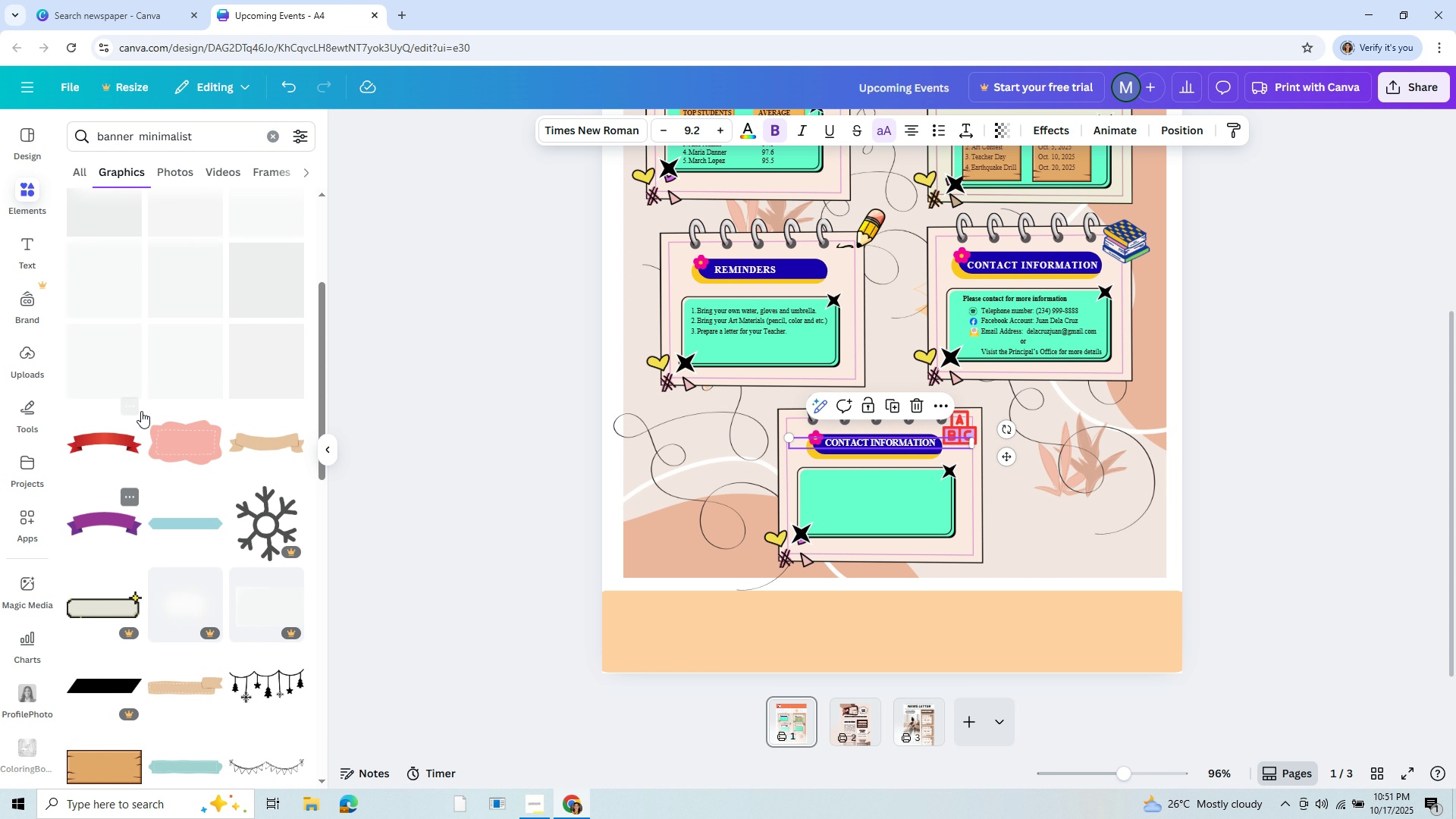 
scroll: coordinate [141, 411], scroll_direction: down, amount: 7.0
 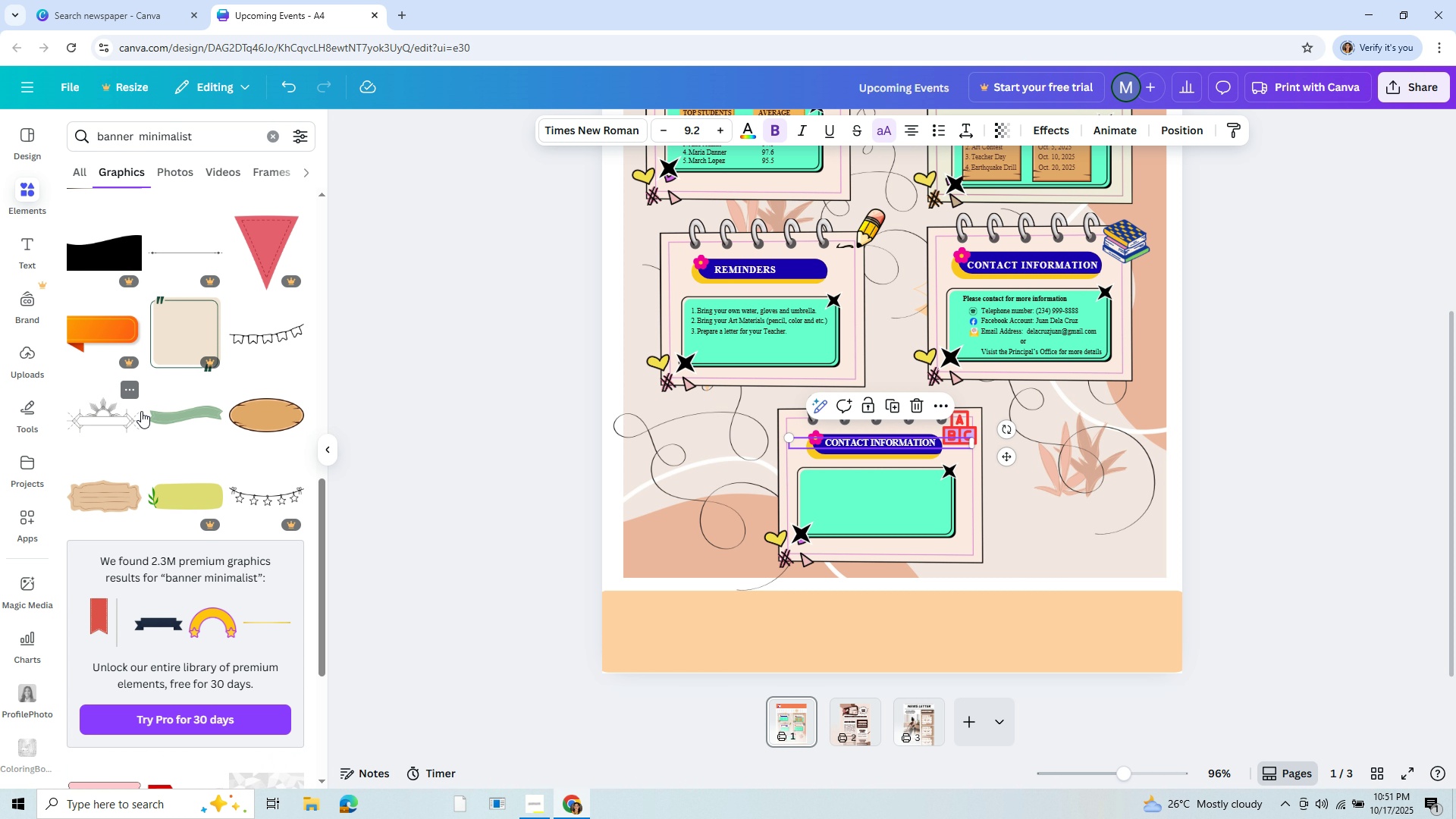 
scroll: coordinate [141, 411], scroll_direction: down, amount: 6.0
 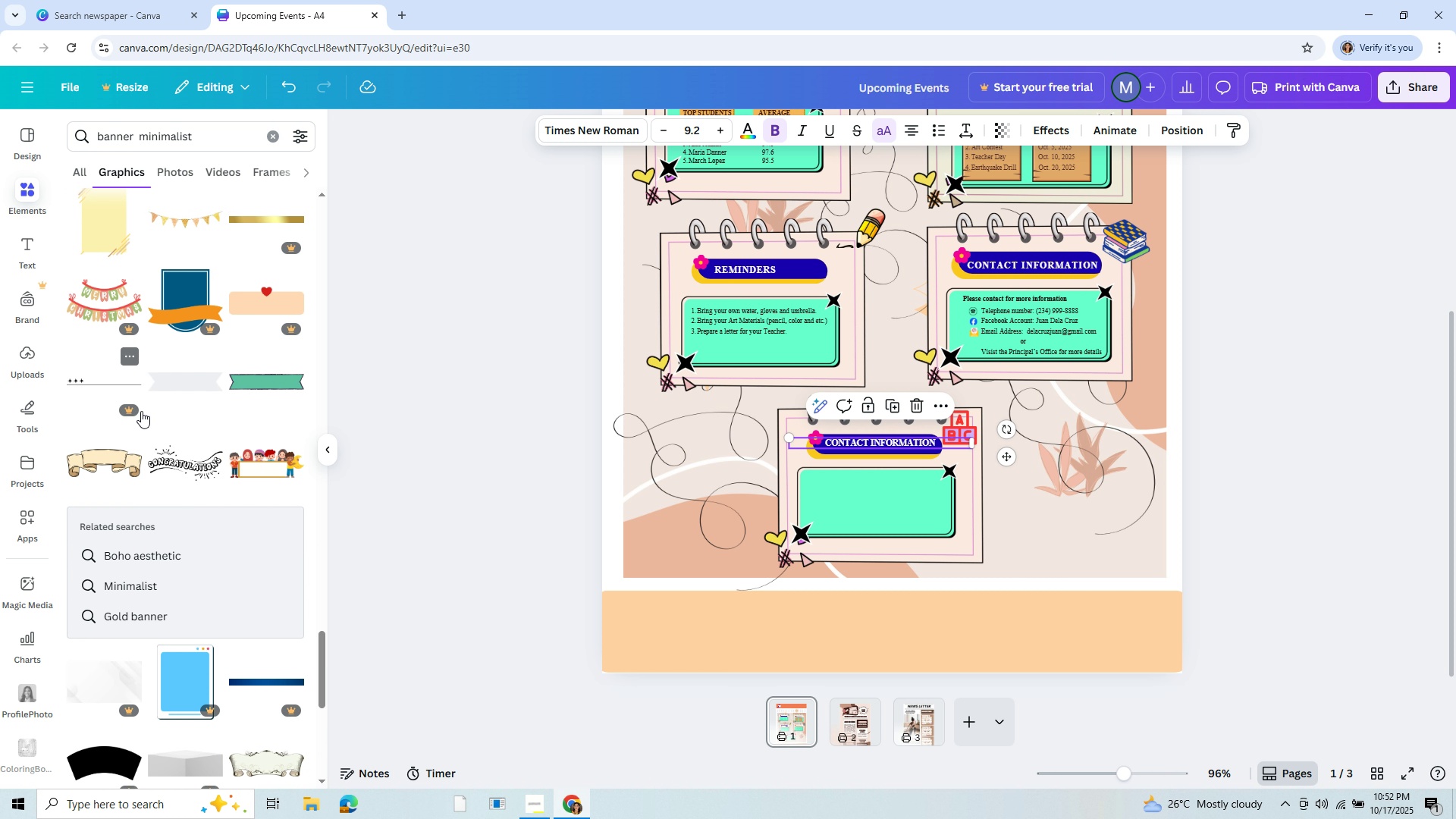 
scroll: coordinate [141, 411], scroll_direction: down, amount: 11.0
 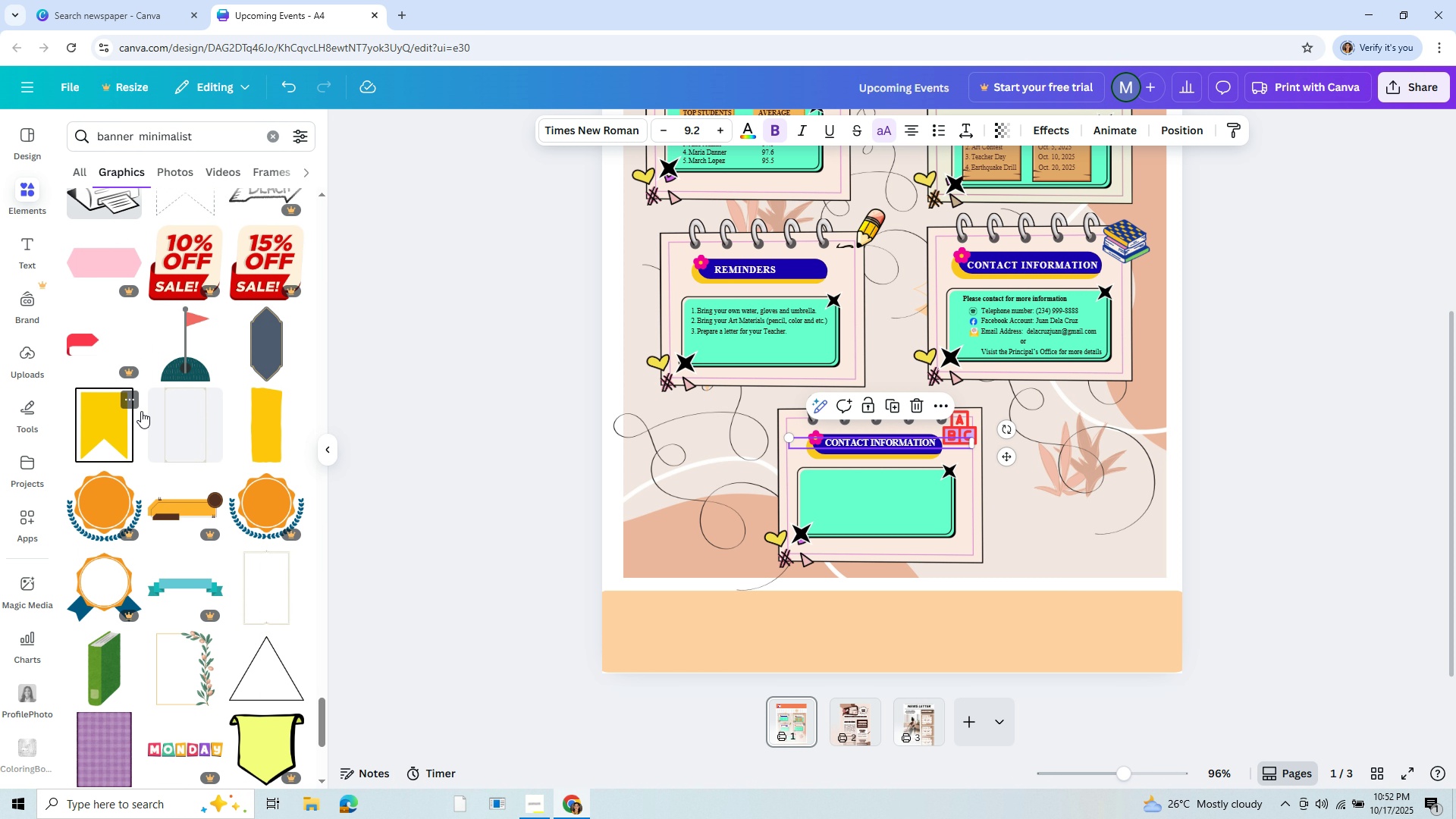 
scroll: coordinate [141, 411], scroll_direction: down, amount: 6.0
 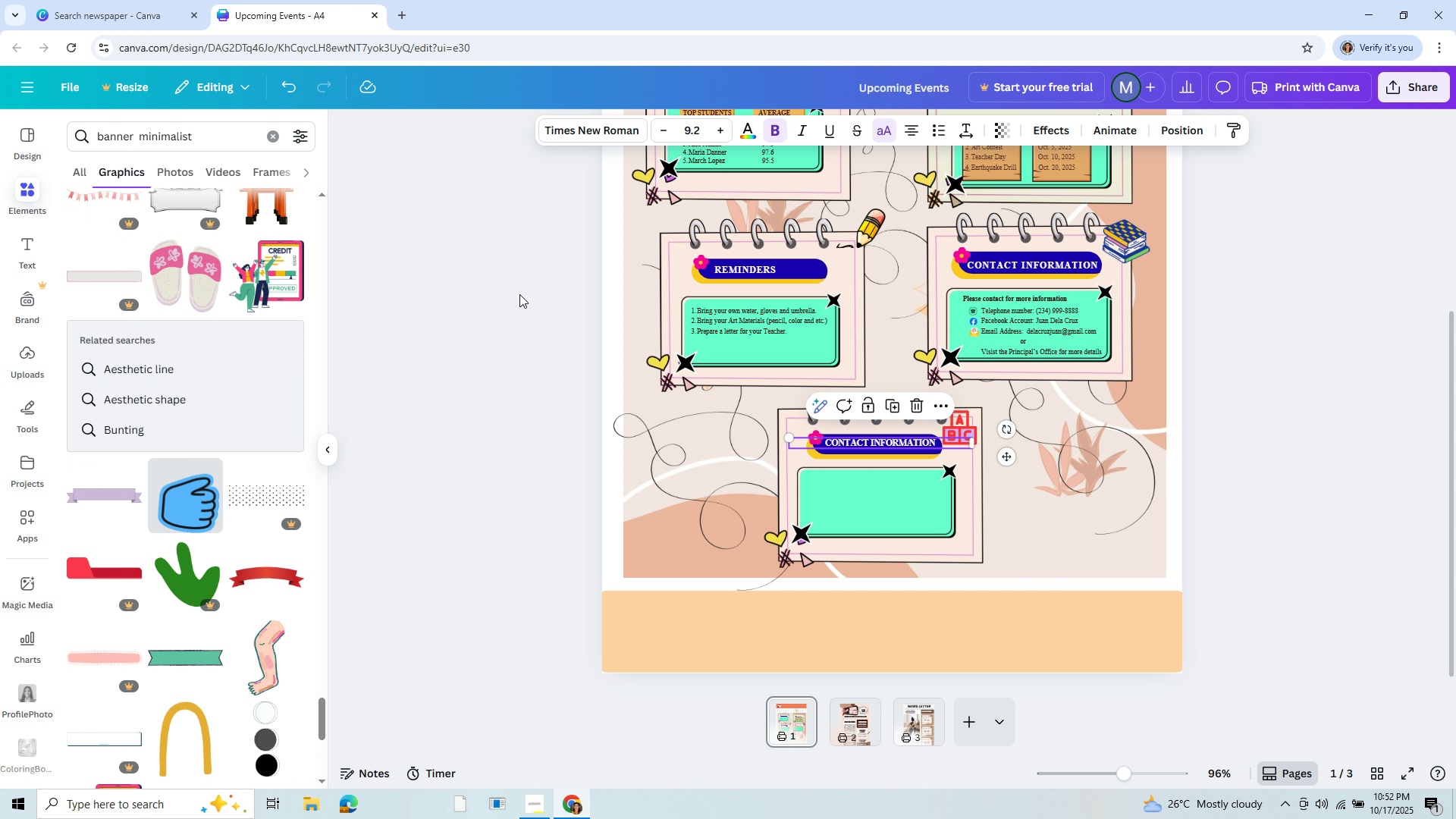 
scroll: coordinate [836, 344], scroll_direction: up, amount: 2.0
 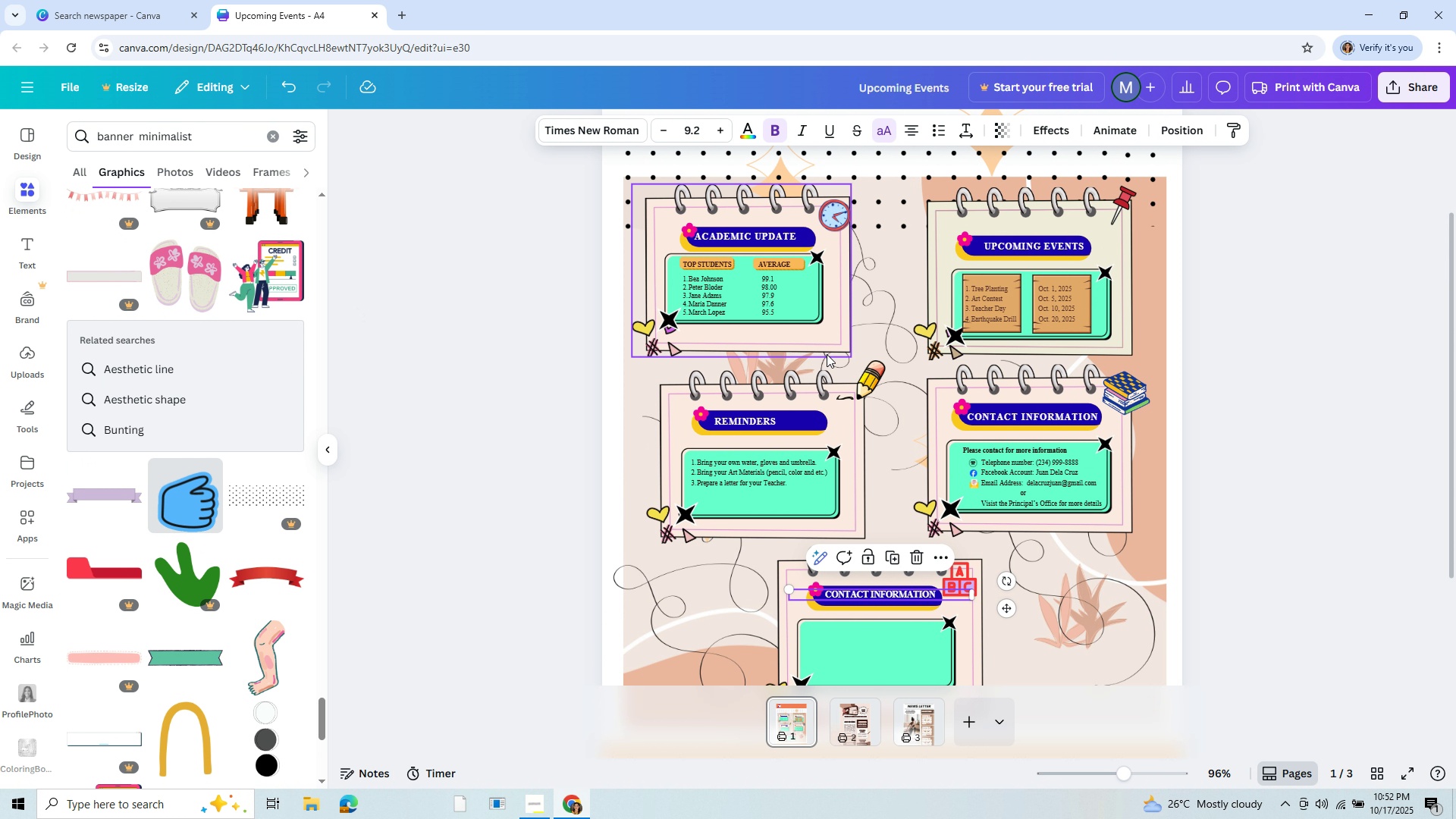 
scroll: coordinate [827, 354], scroll_direction: down, amount: 1.0
 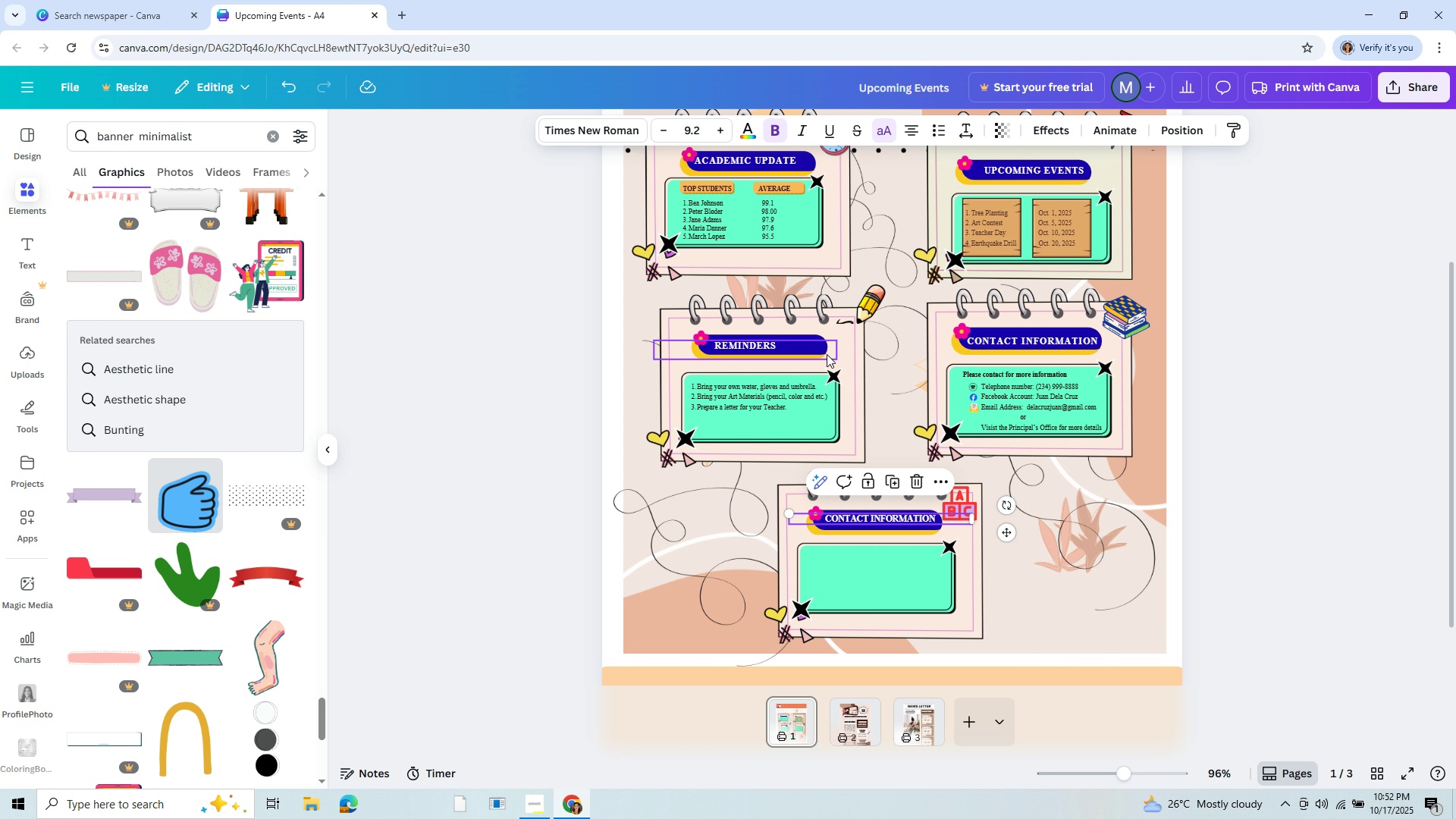 
scroll: coordinate [827, 354], scroll_direction: up, amount: 1.0
 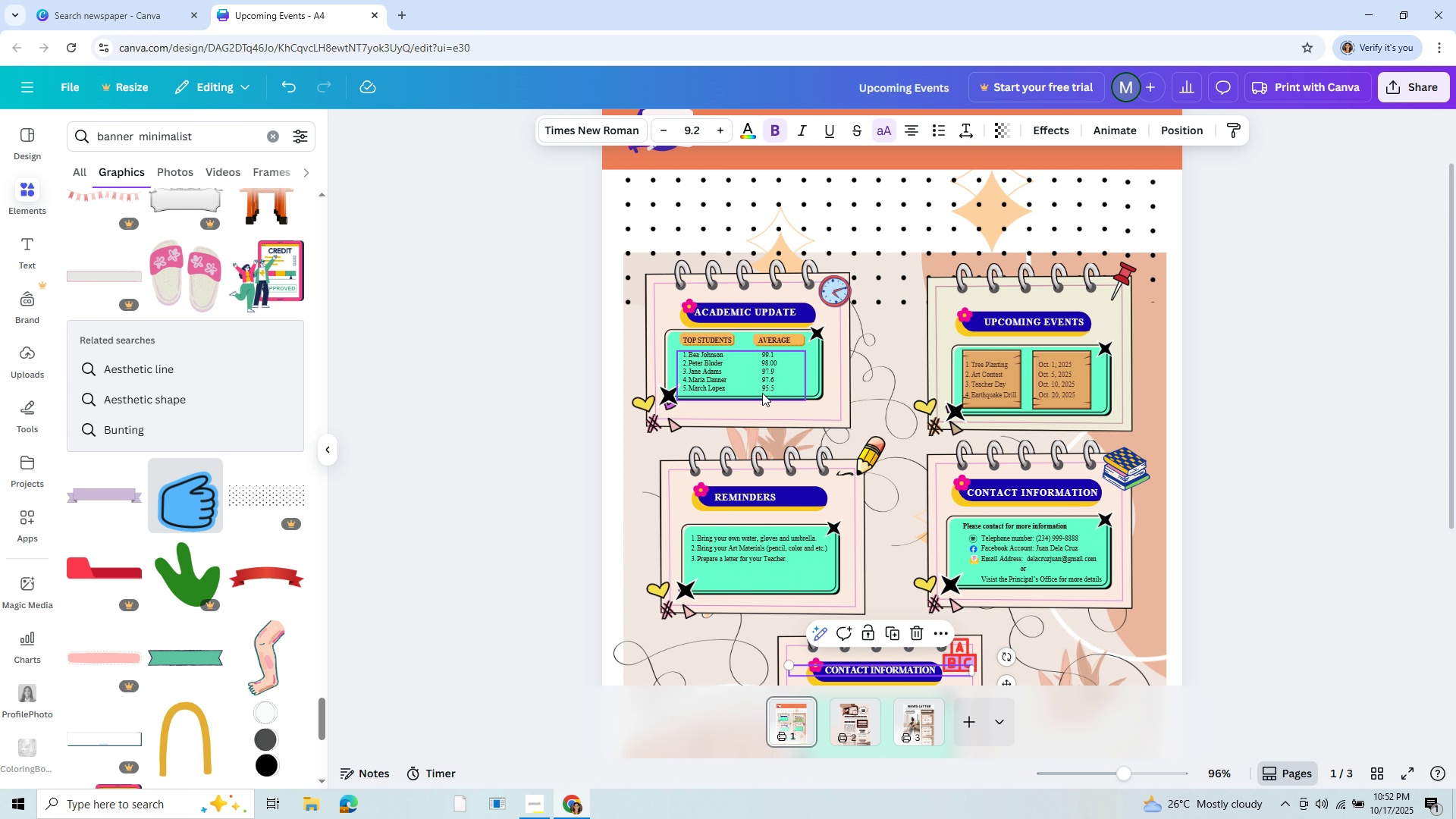 
wait(8.56)
 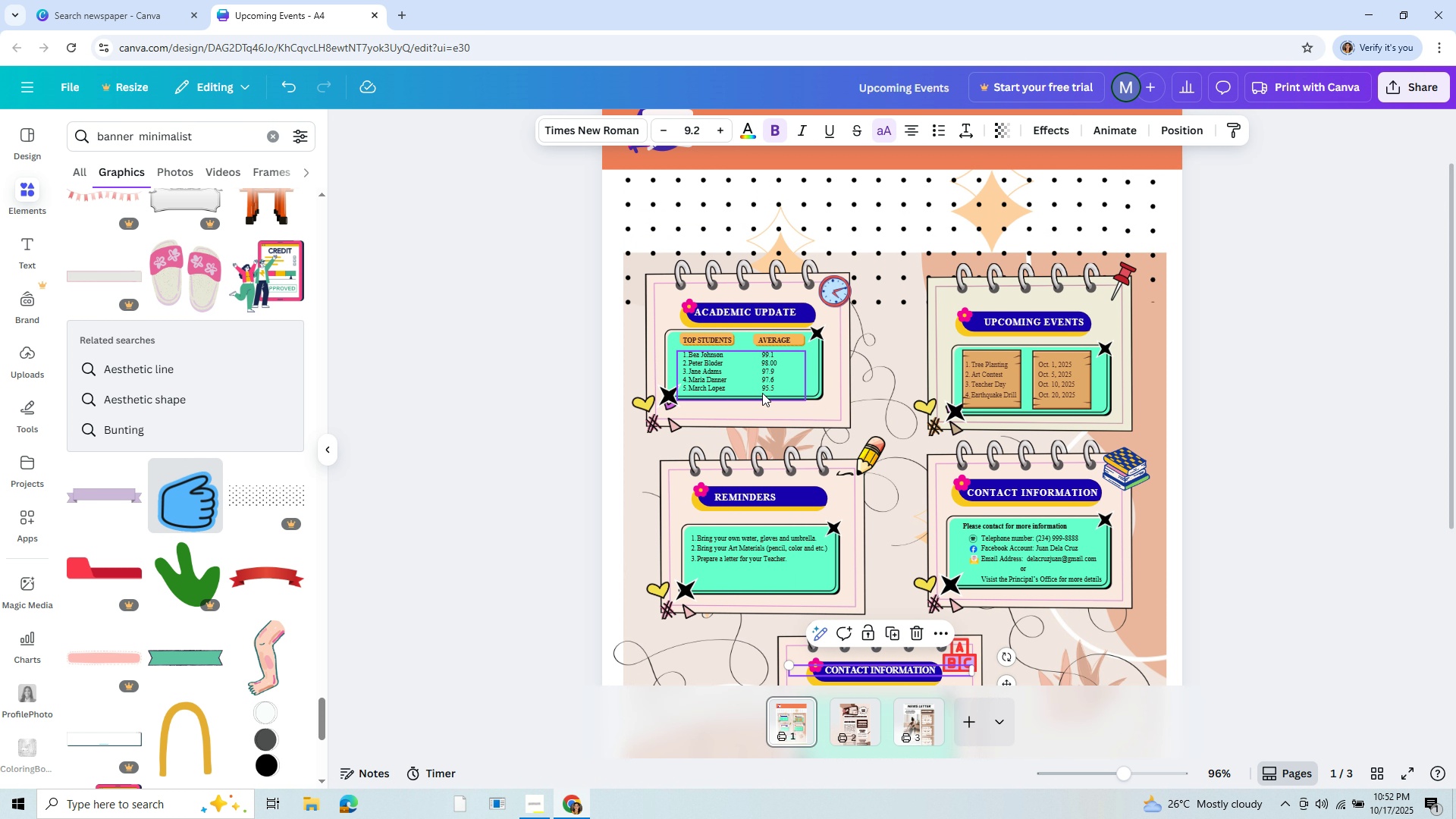 
scroll: coordinate [755, 326], scroll_direction: down, amount: 3.0
 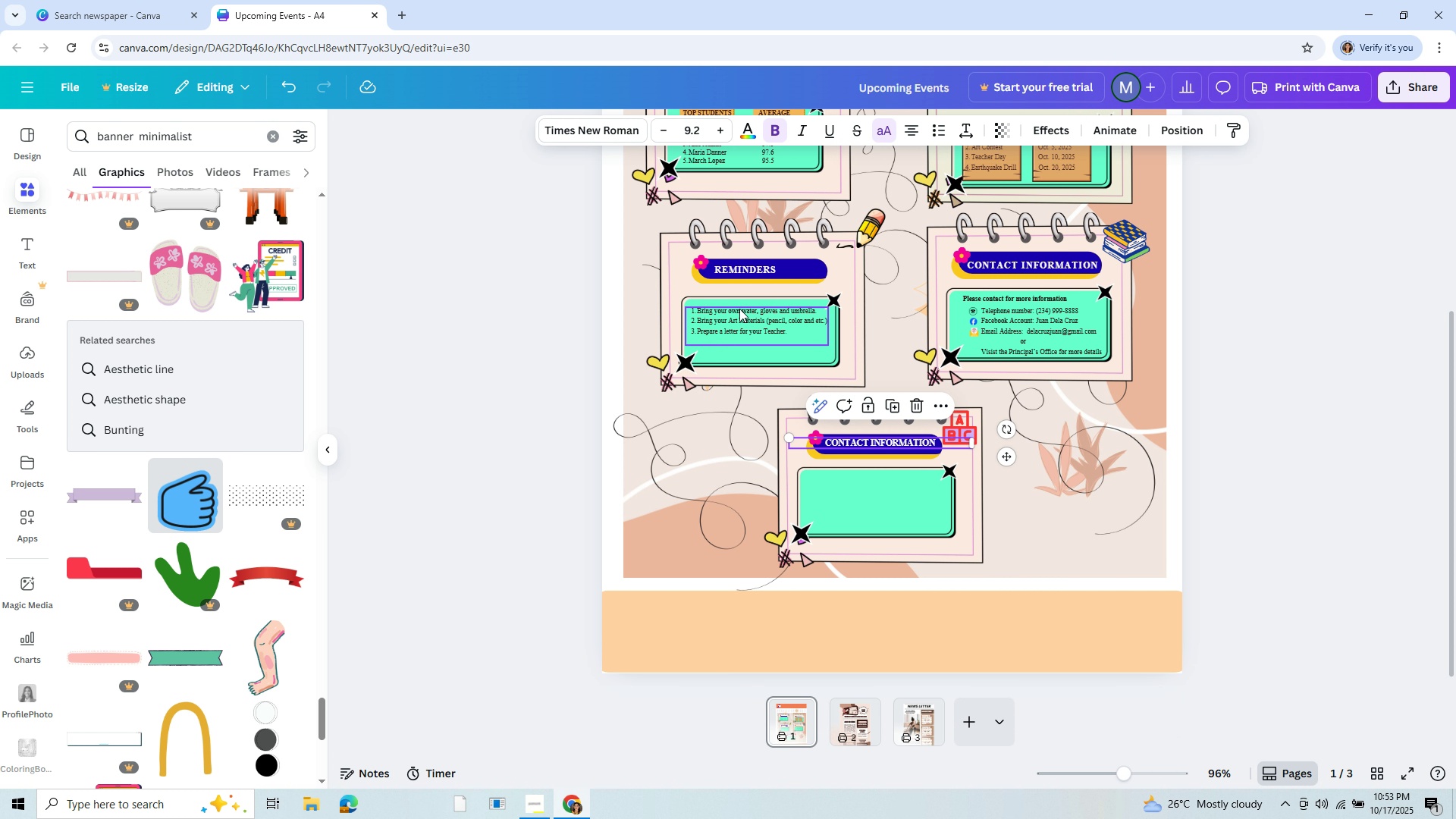 
wait(6.95)
 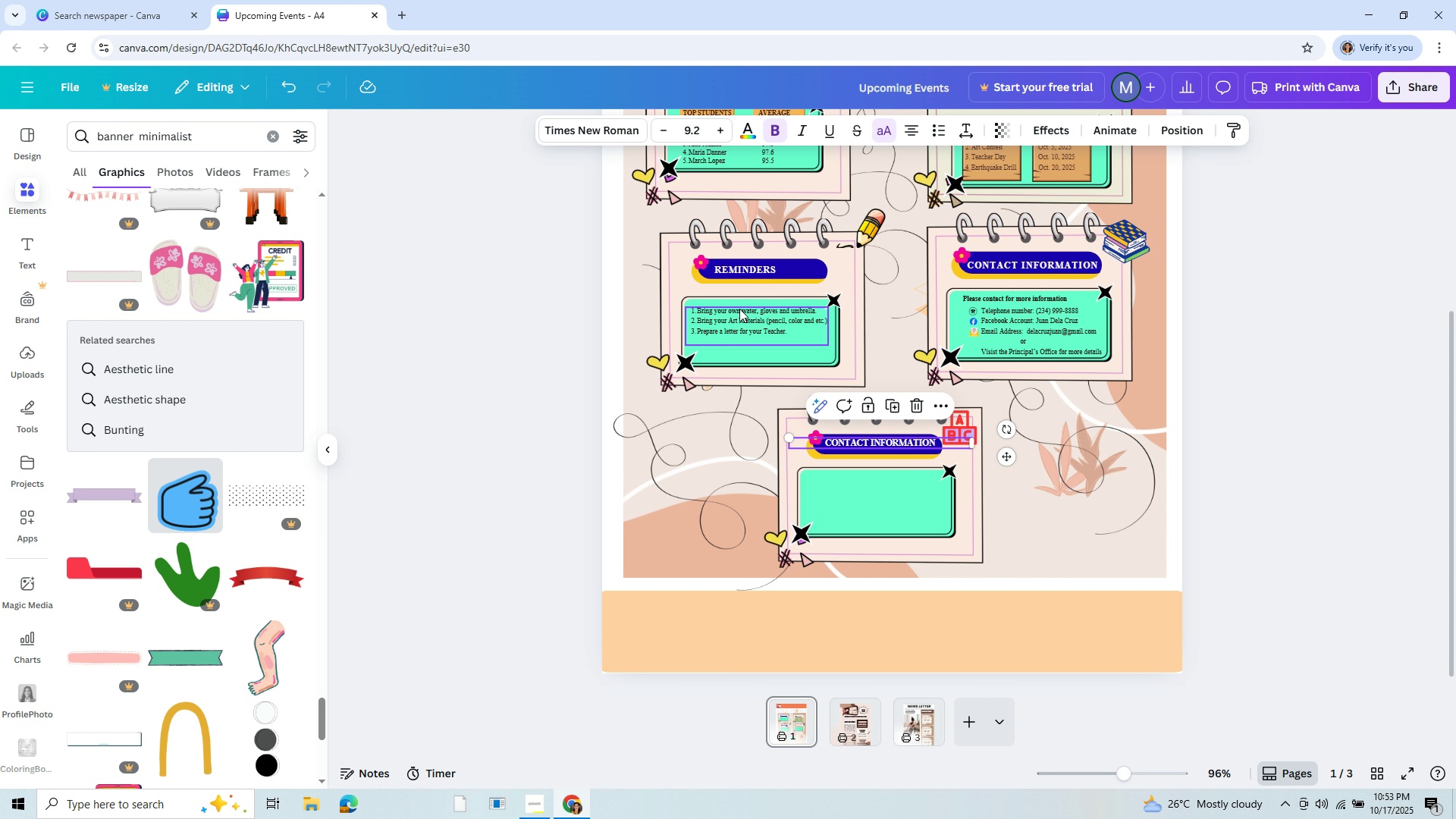 
scroll: coordinate [218, 337], scroll_direction: down, amount: 8.0
 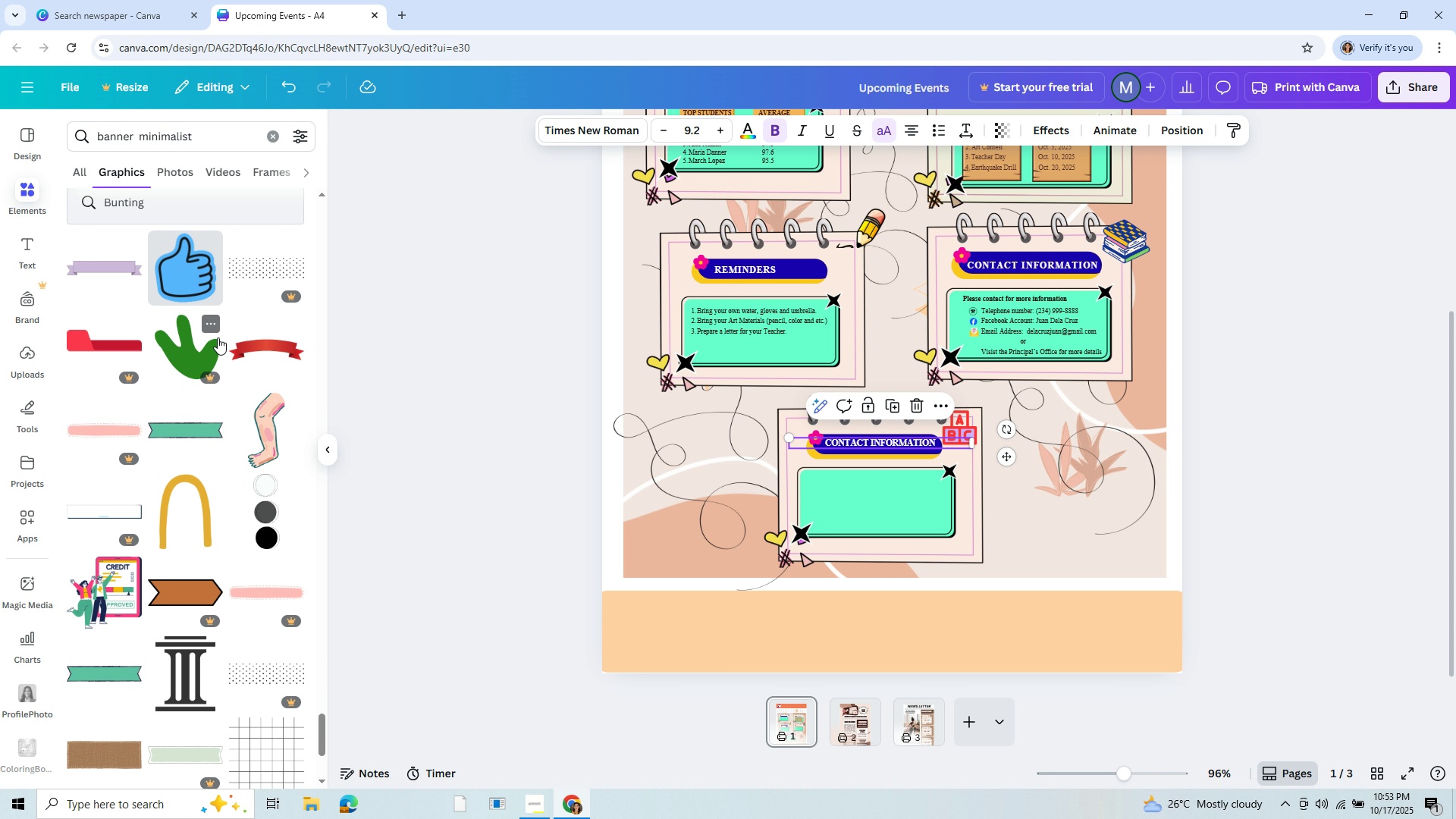 
scroll: coordinate [221, 326], scroll_direction: down, amount: 7.0
 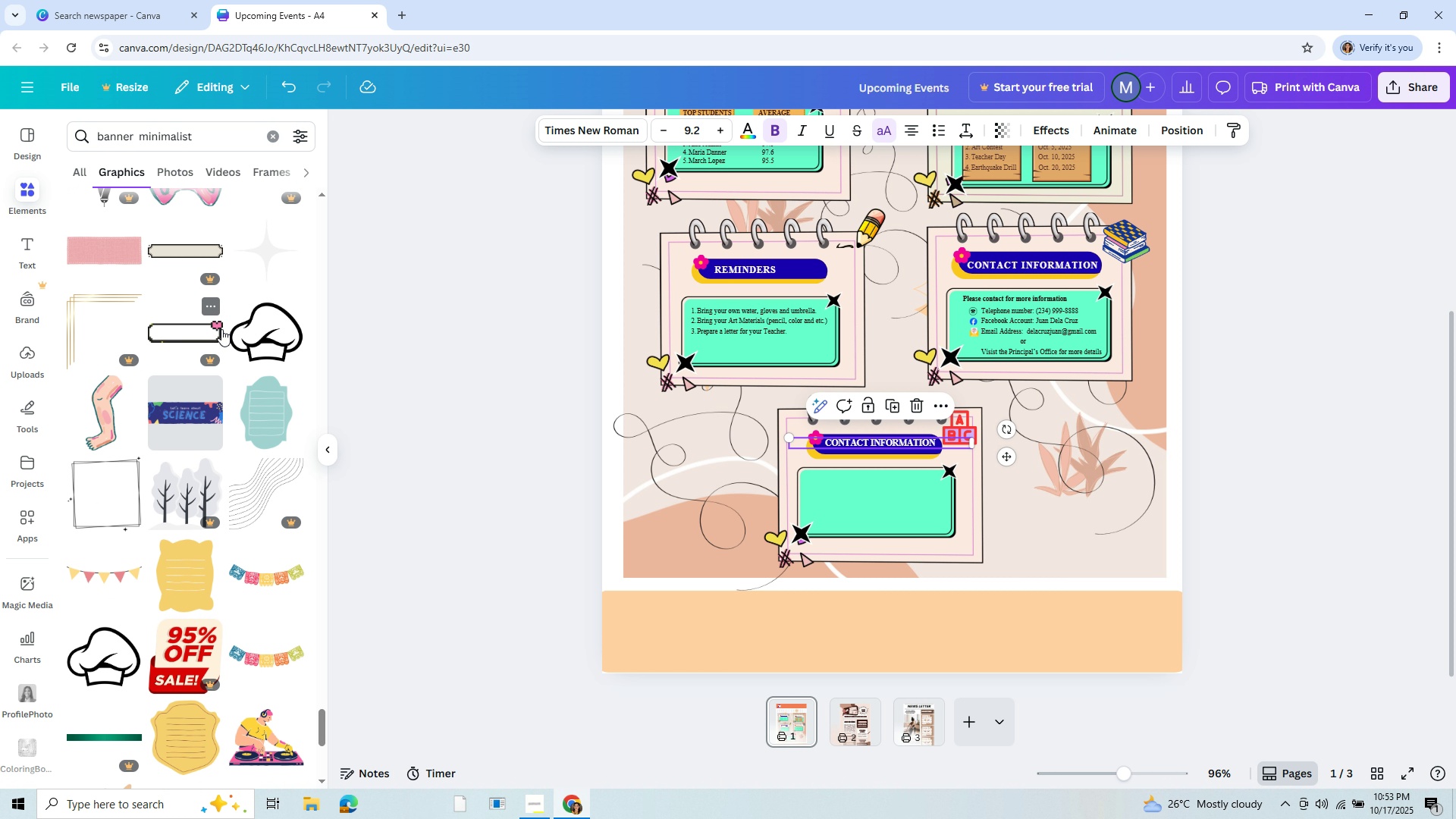 
scroll: coordinate [221, 329], scroll_direction: up, amount: 2.0
 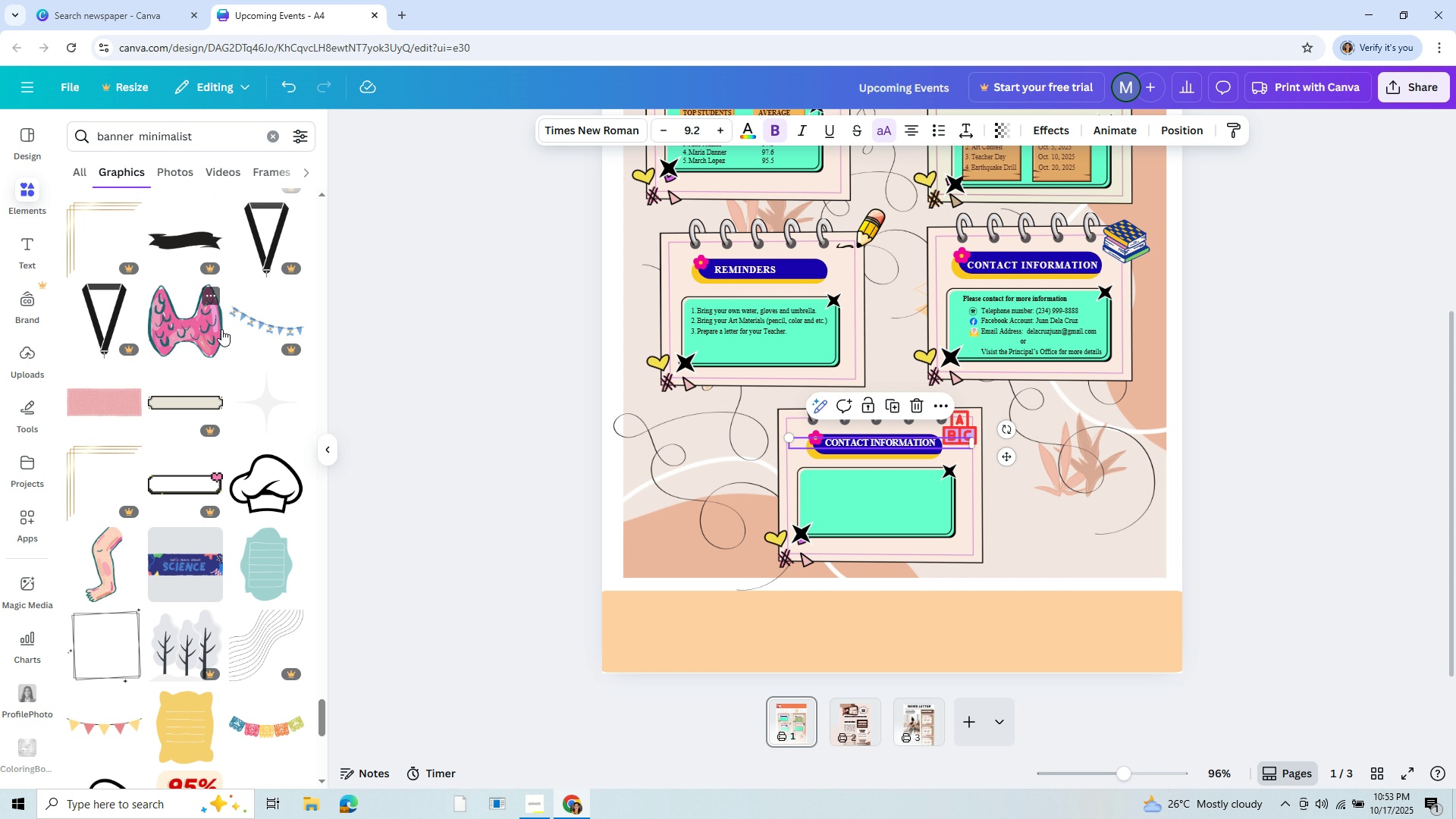 
scroll: coordinate [221, 329], scroll_direction: down, amount: 1.0
 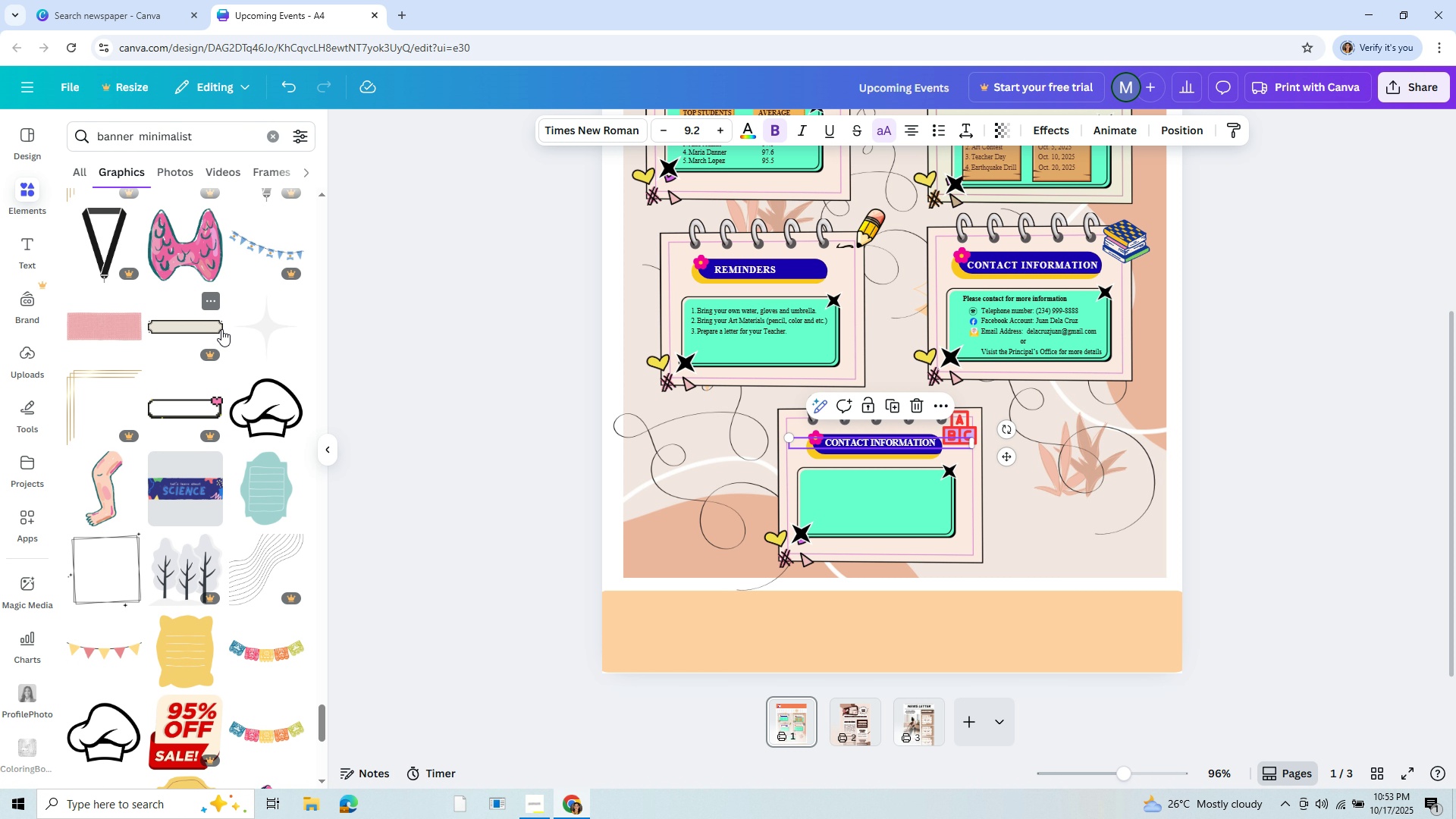 
scroll: coordinate [221, 329], scroll_direction: up, amount: 1.0
 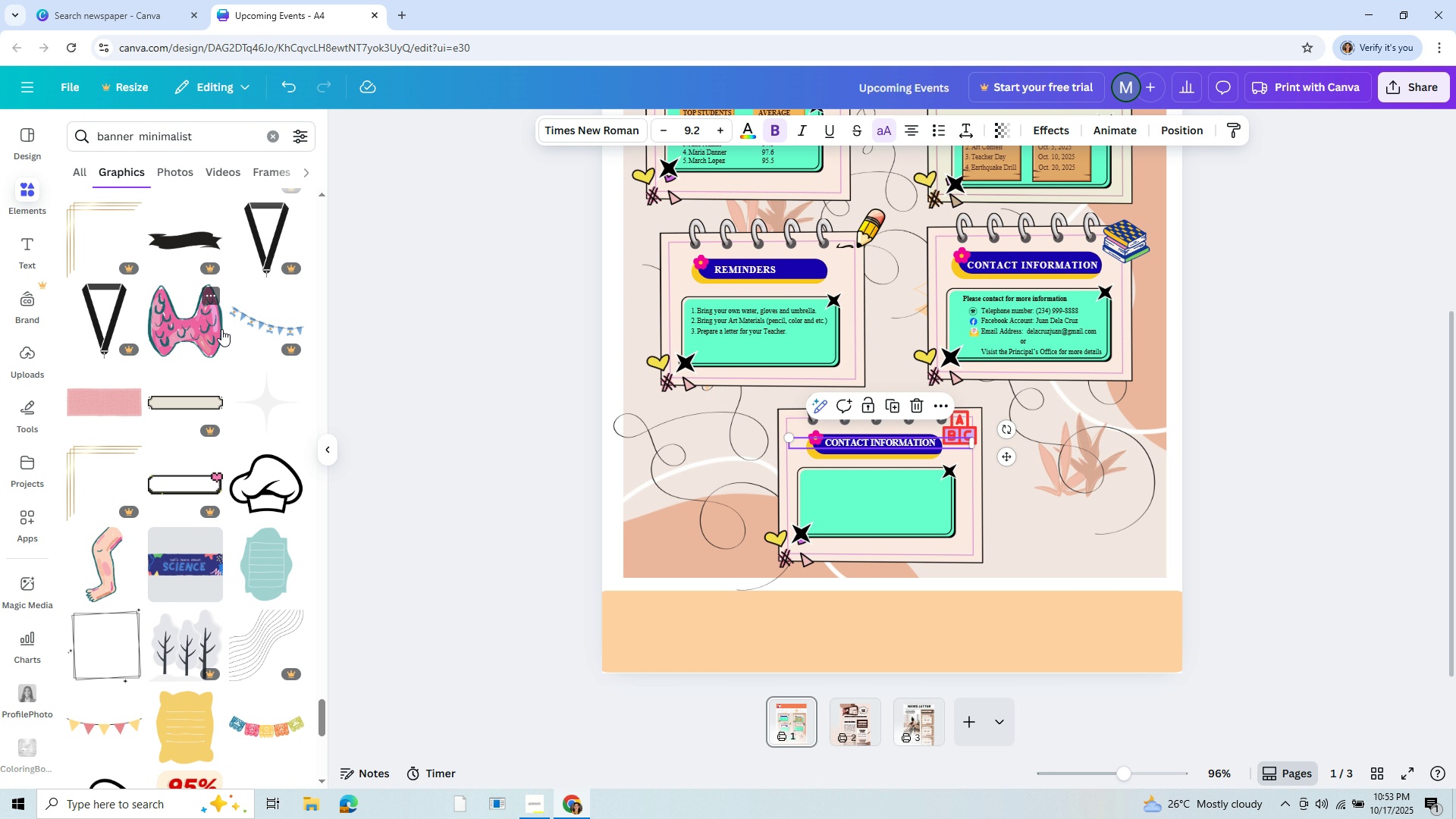 
scroll: coordinate [221, 329], scroll_direction: down, amount: 8.0
 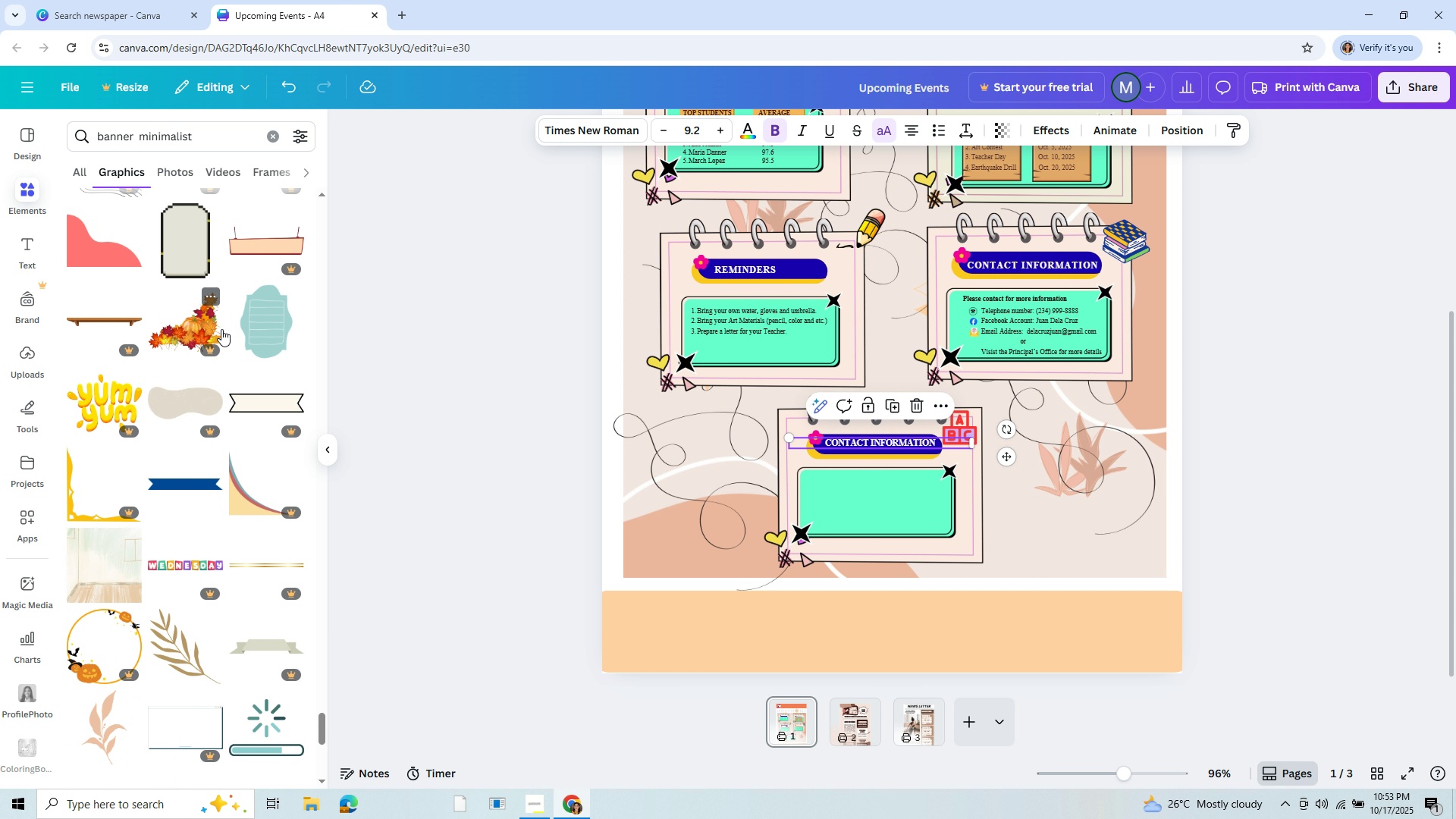 
scroll: coordinate [227, 330], scroll_direction: down, amount: 8.0
 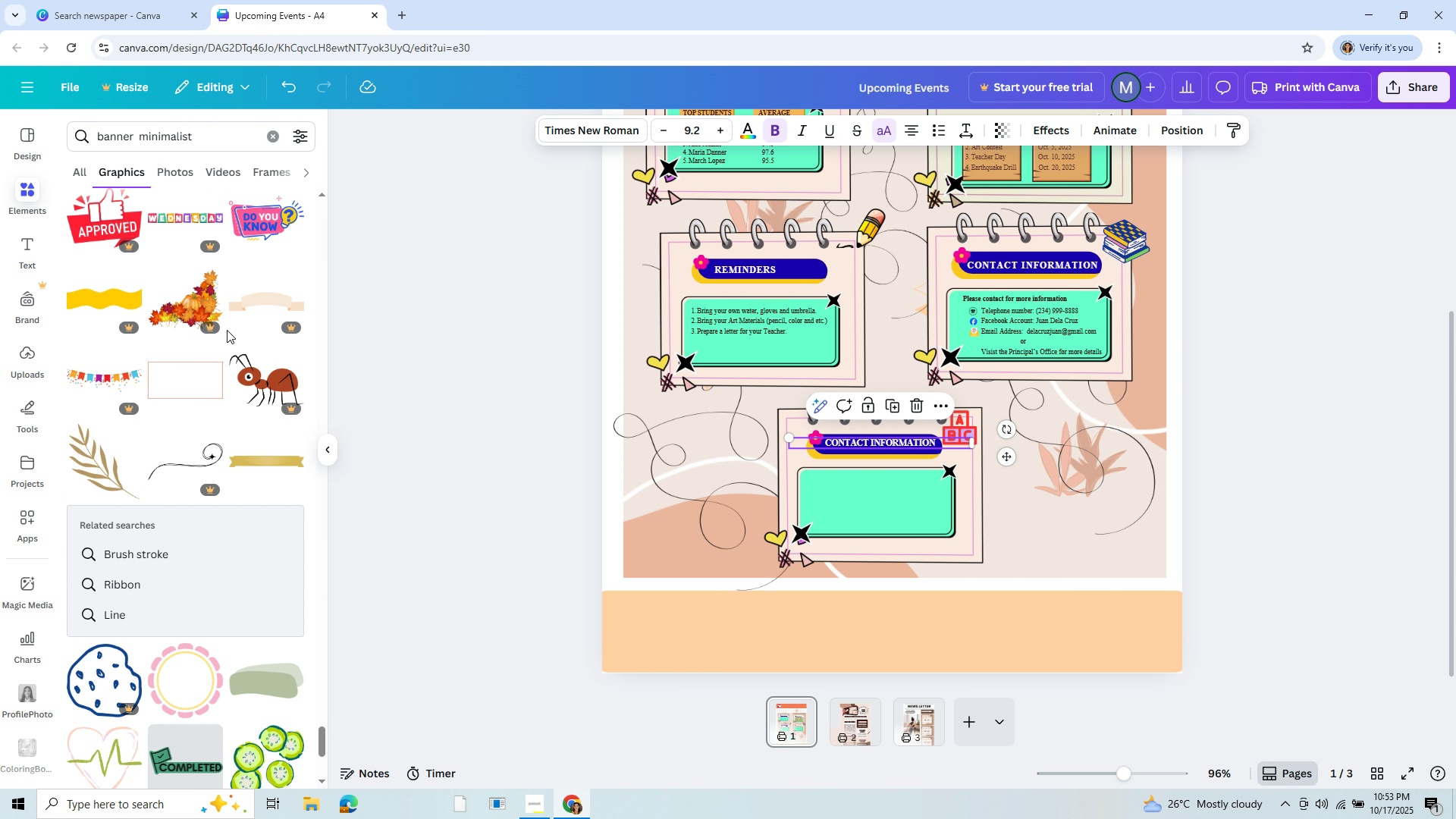 
scroll: coordinate [227, 330], scroll_direction: down, amount: 2.0
 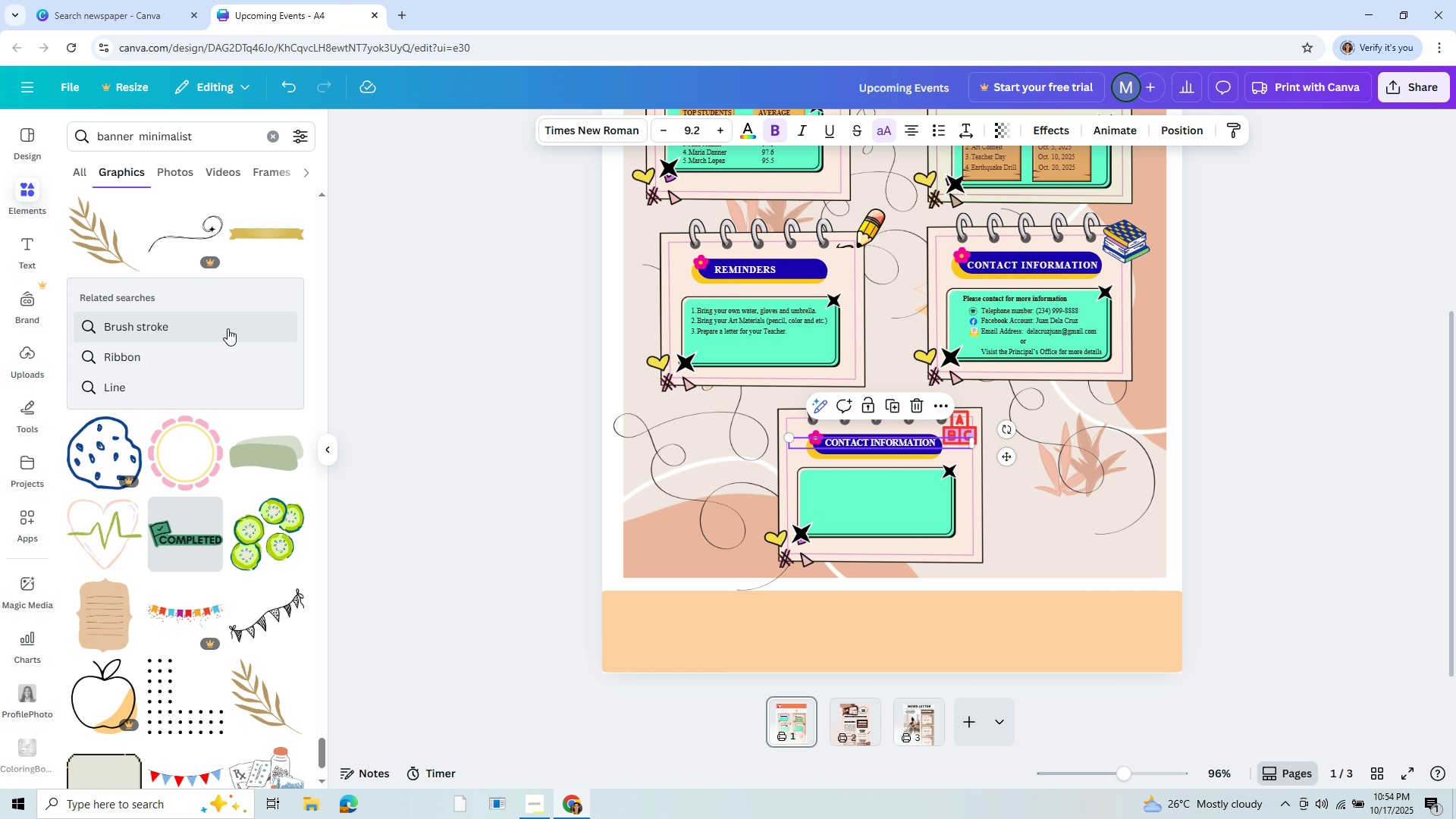 
wait(6.79)
 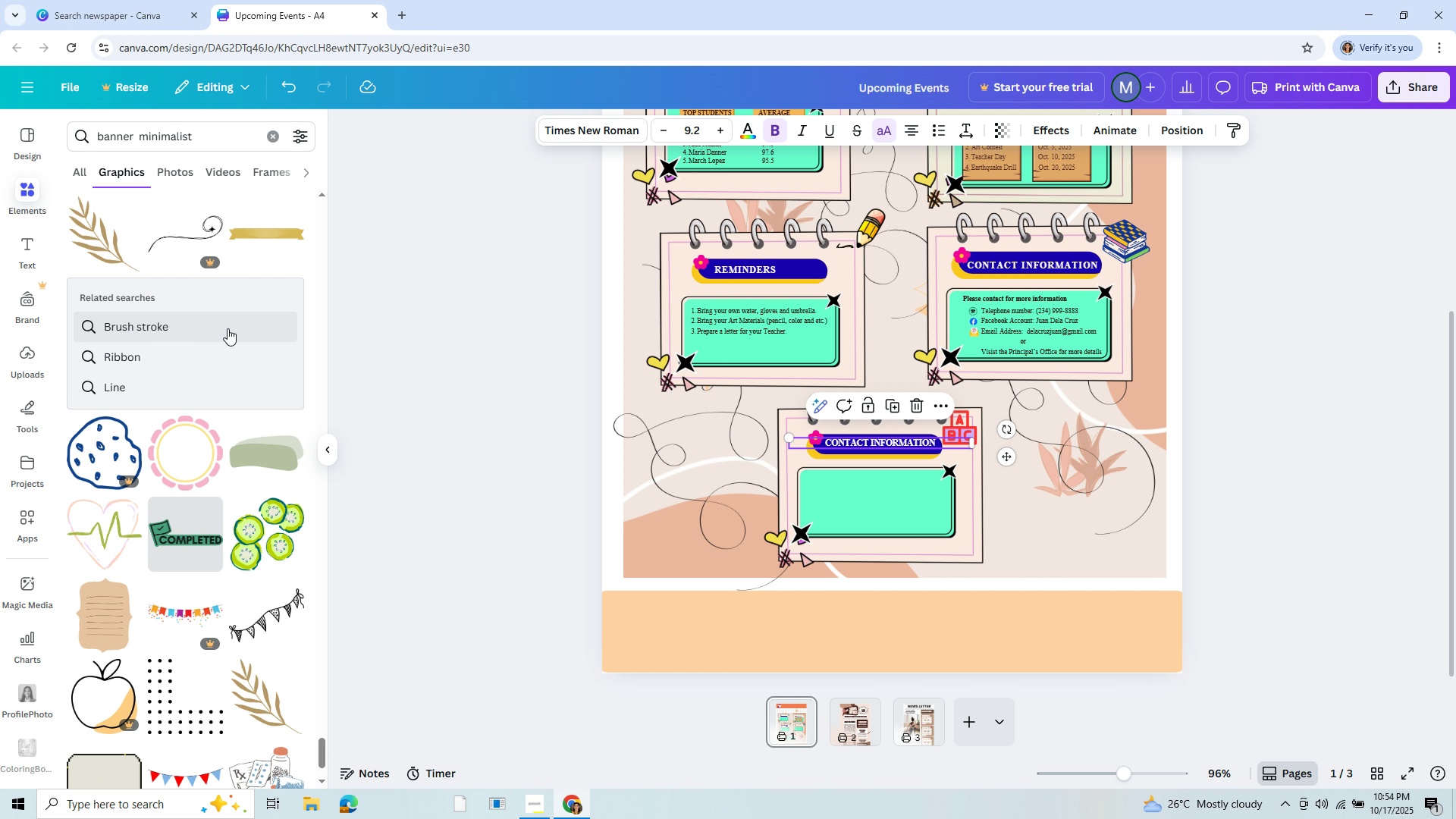 
scroll: coordinate [228, 328], scroll_direction: down, amount: 5.0
 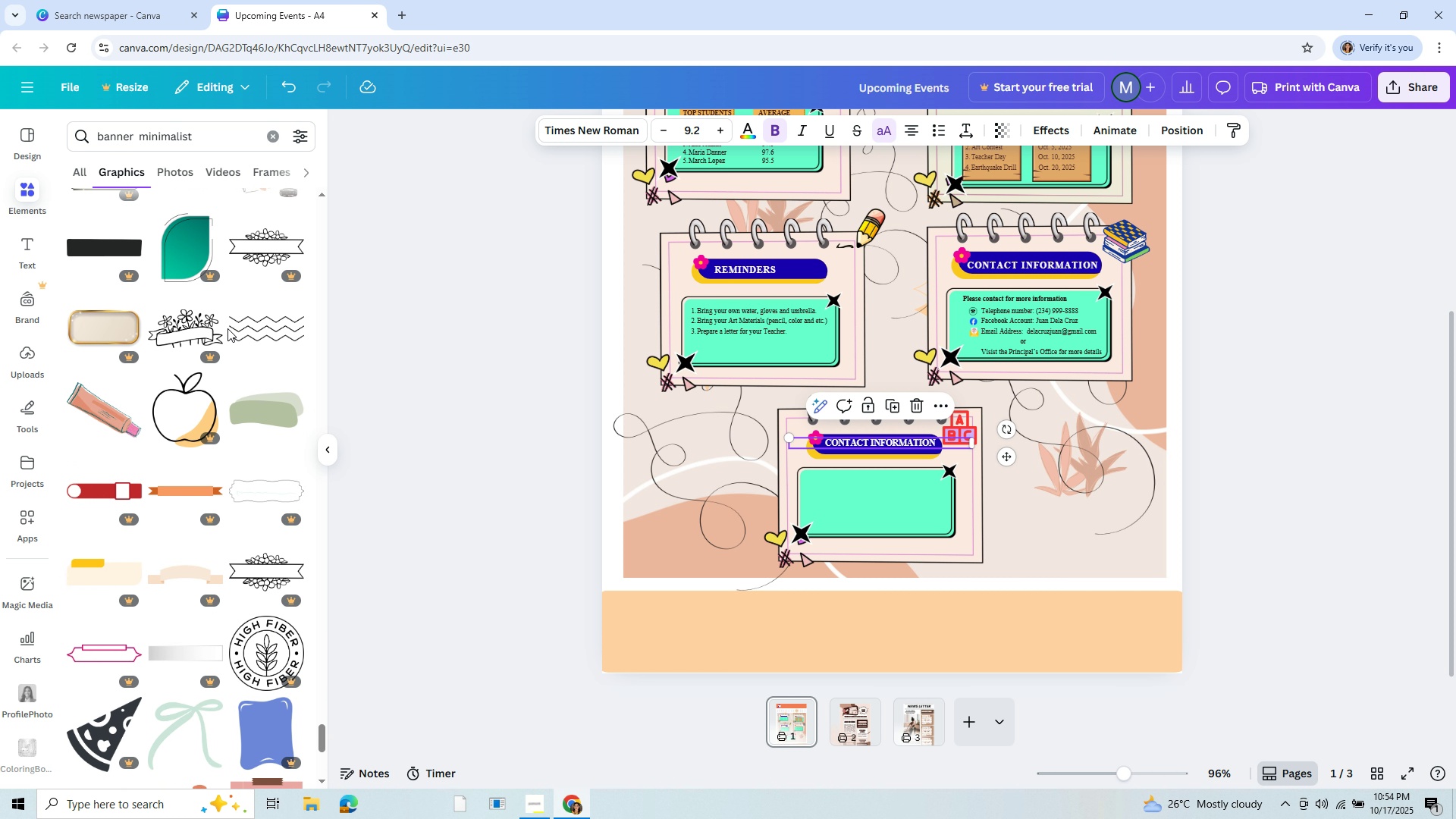 
scroll: coordinate [228, 328], scroll_direction: down, amount: 5.0
 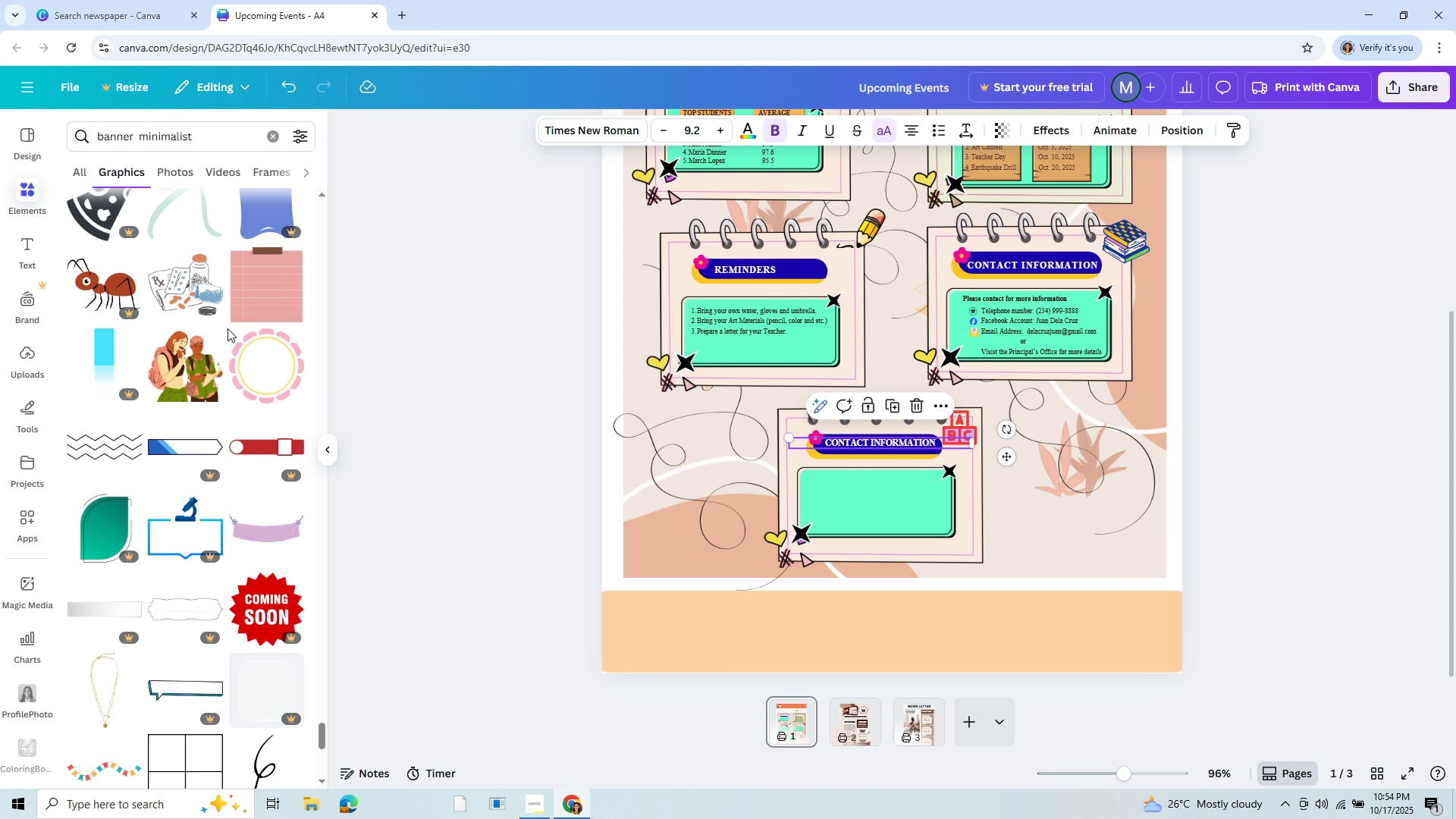 
scroll: coordinate [237, 316], scroll_direction: down, amount: 8.0
 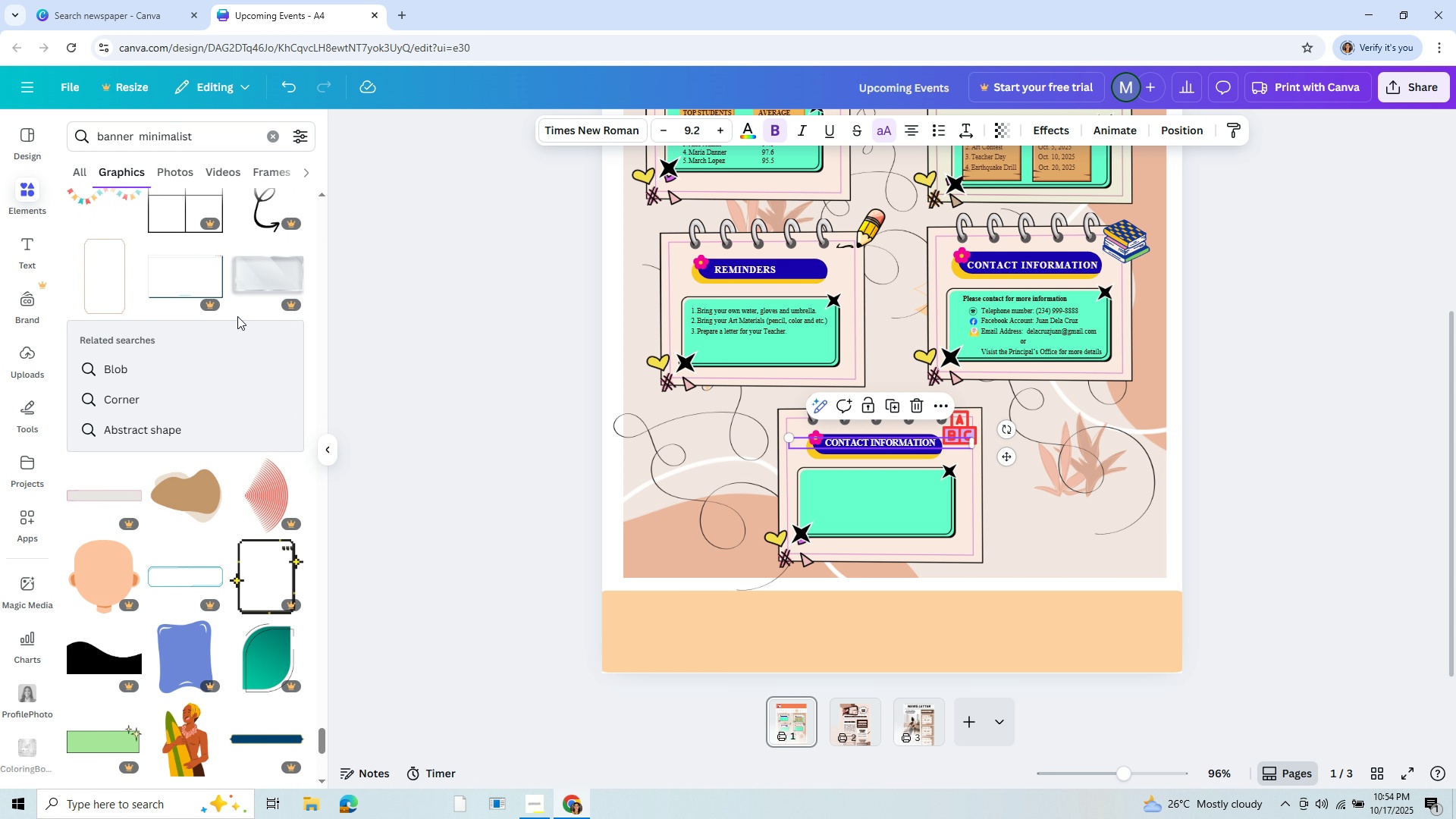 
scroll: coordinate [237, 316], scroll_direction: down, amount: 5.0